 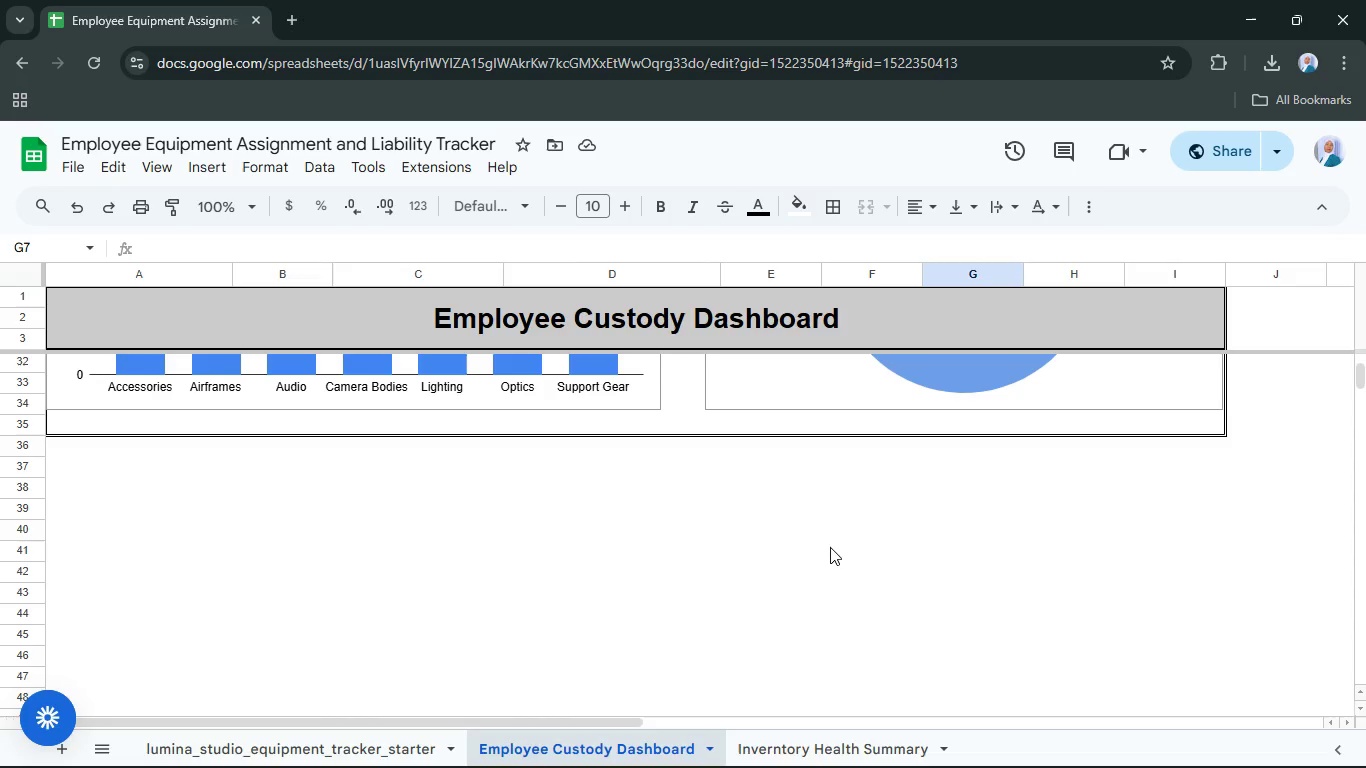 
left_click([1155, 433])
 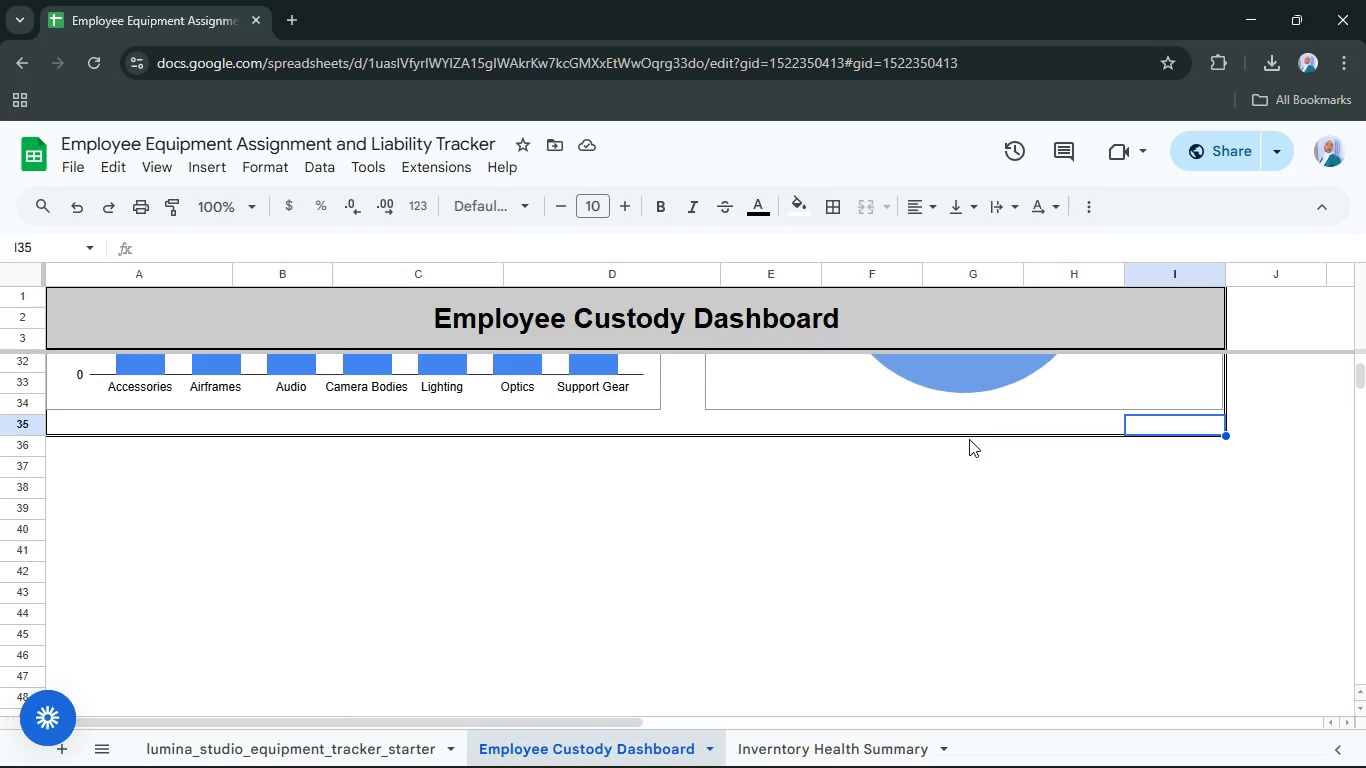 
wait(56.03)
 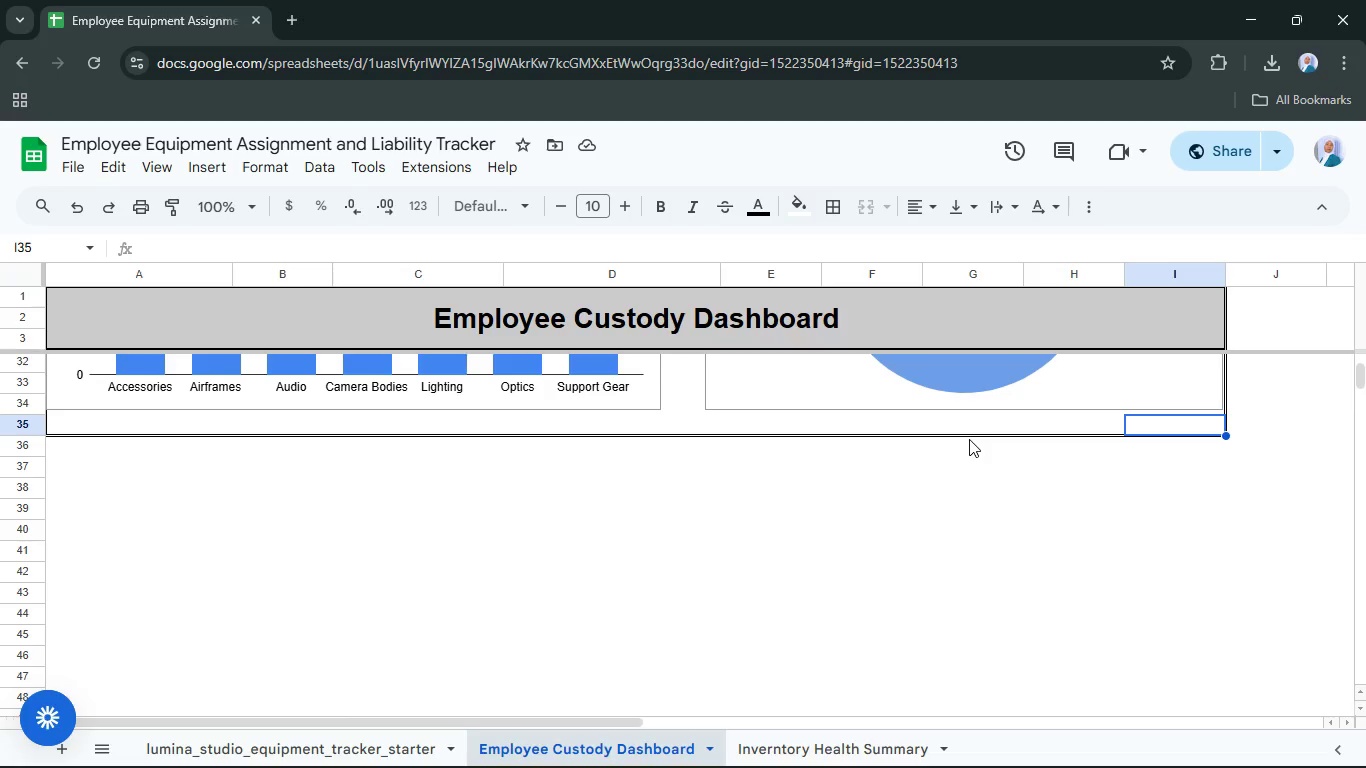 
scroll: coordinate [903, 552], scroll_direction: up, amount: 8.0
 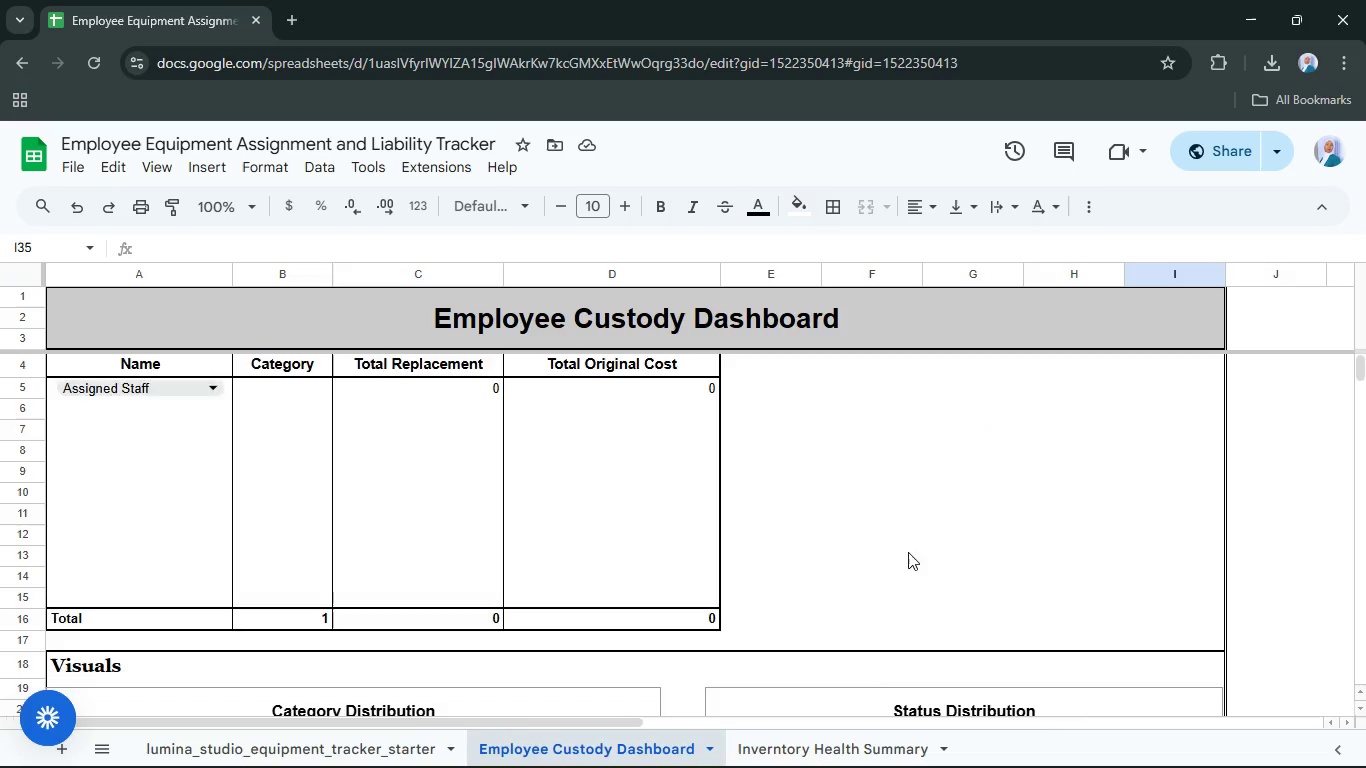 
scroll: coordinate [908, 552], scroll_direction: down, amount: 7.0
 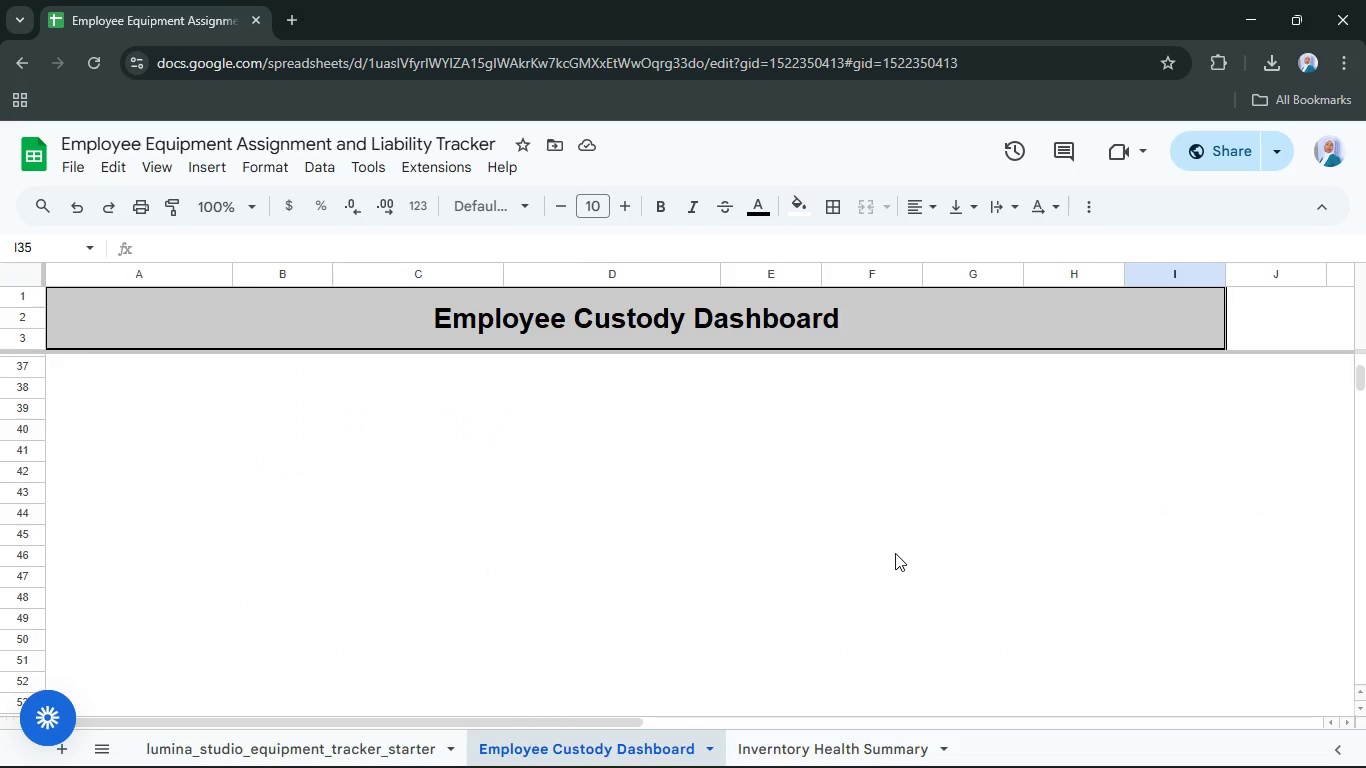 
scroll: coordinate [692, 568], scroll_direction: up, amount: 6.0
 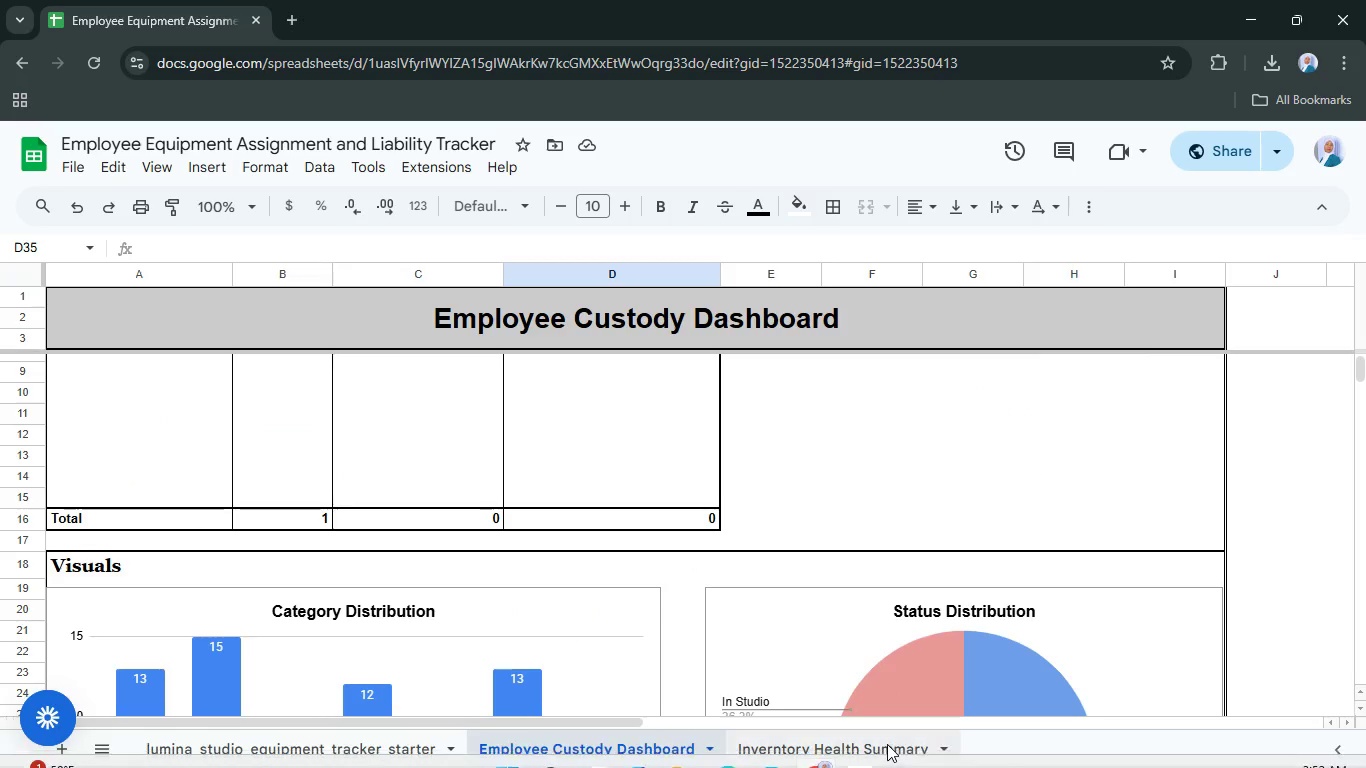 
left_click([887, 744])
 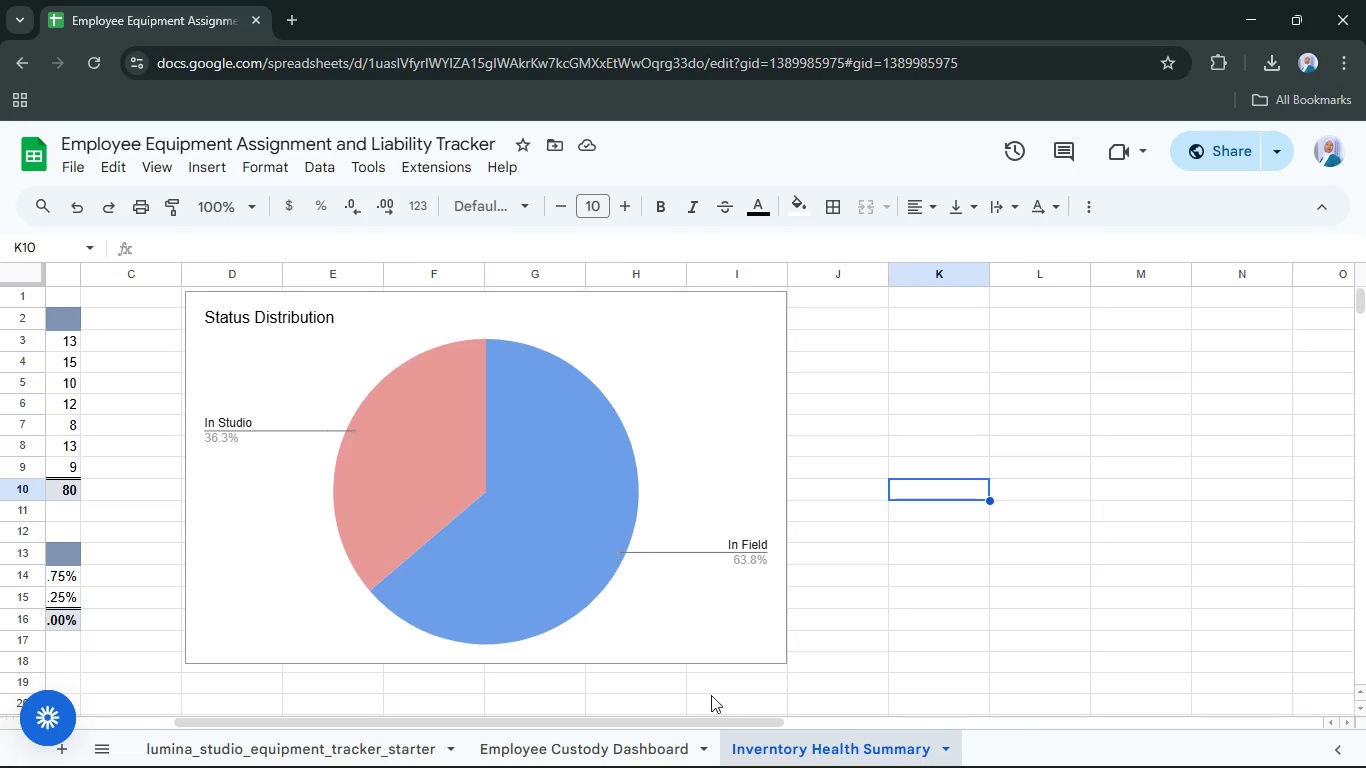 
left_click_drag(start_coordinate=[703, 717], to_coordinate=[404, 646])
 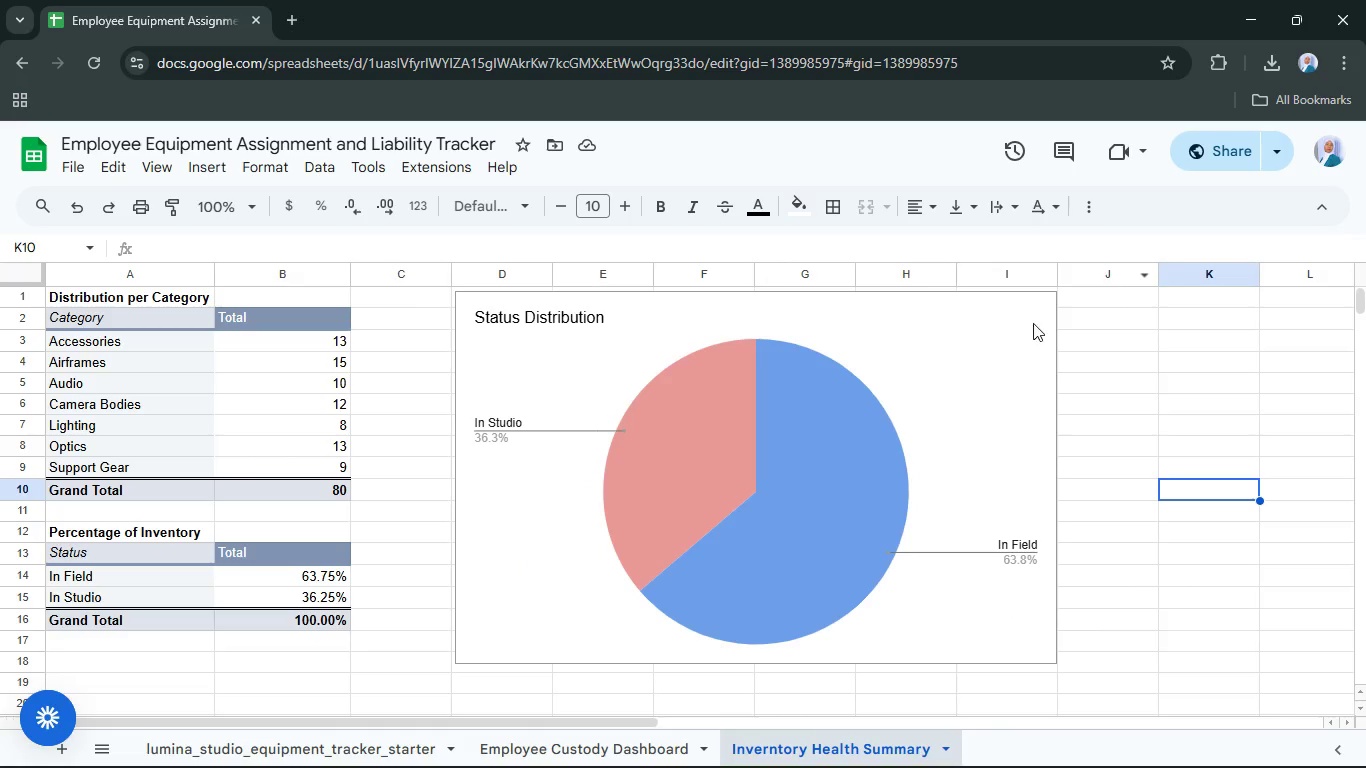 
left_click([998, 327])
 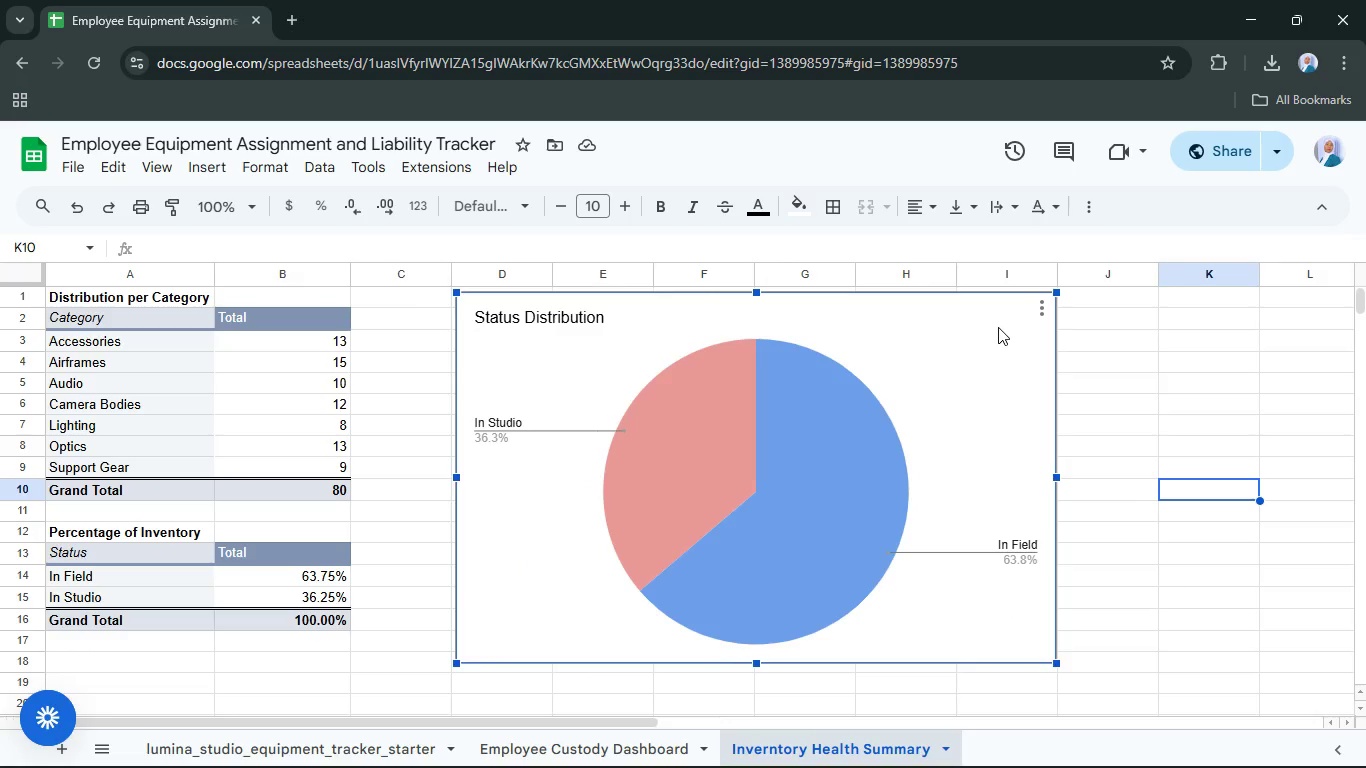 
key(Delete)
 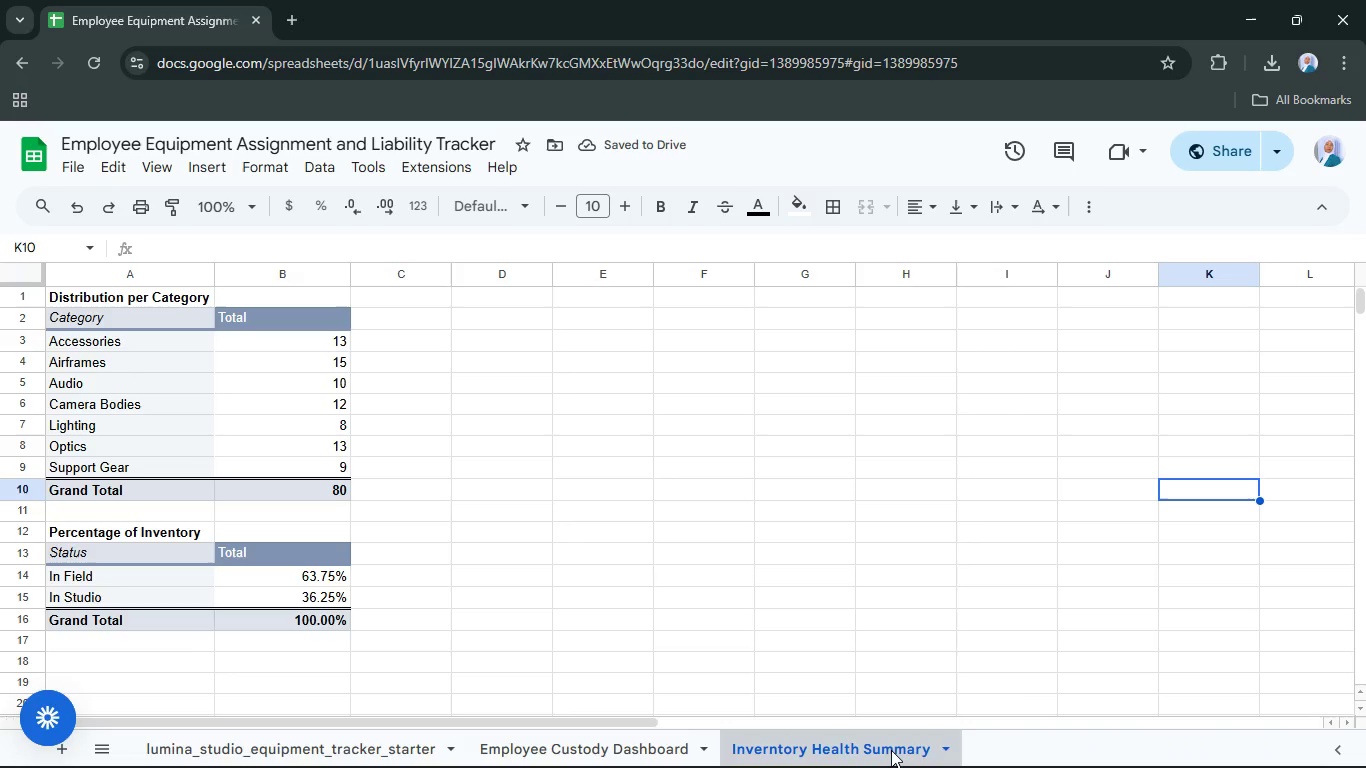 
wait(6.31)
 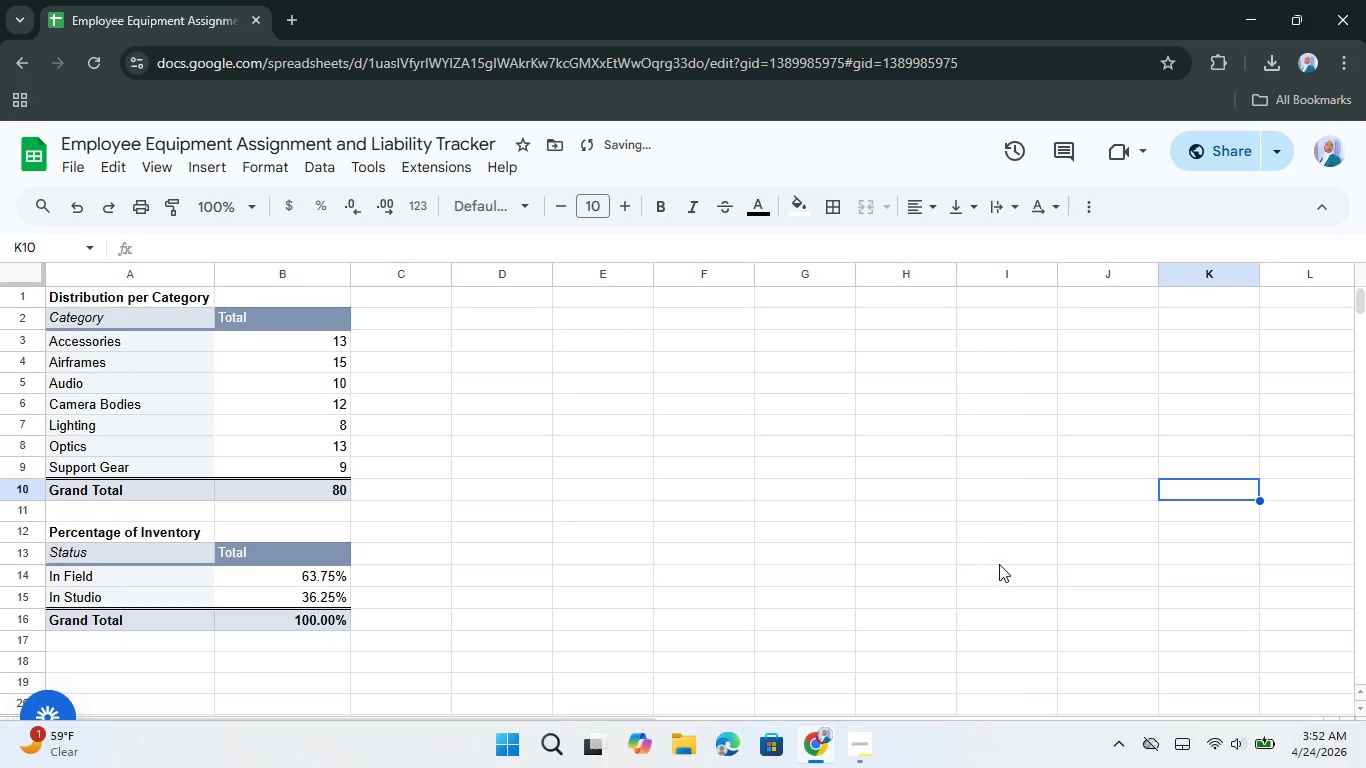 
left_click_drag(start_coordinate=[103, 533], to_coordinate=[108, 534])
 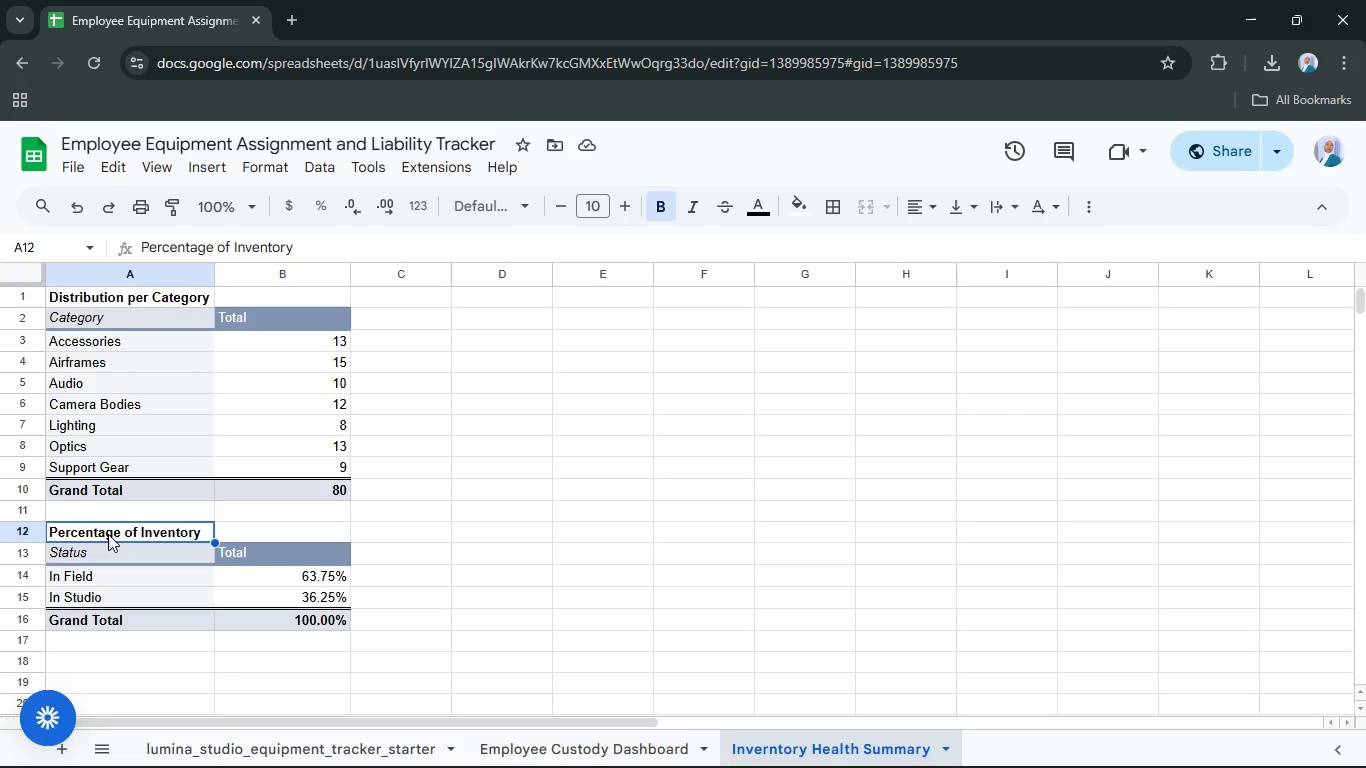 
double_click([108, 534])
 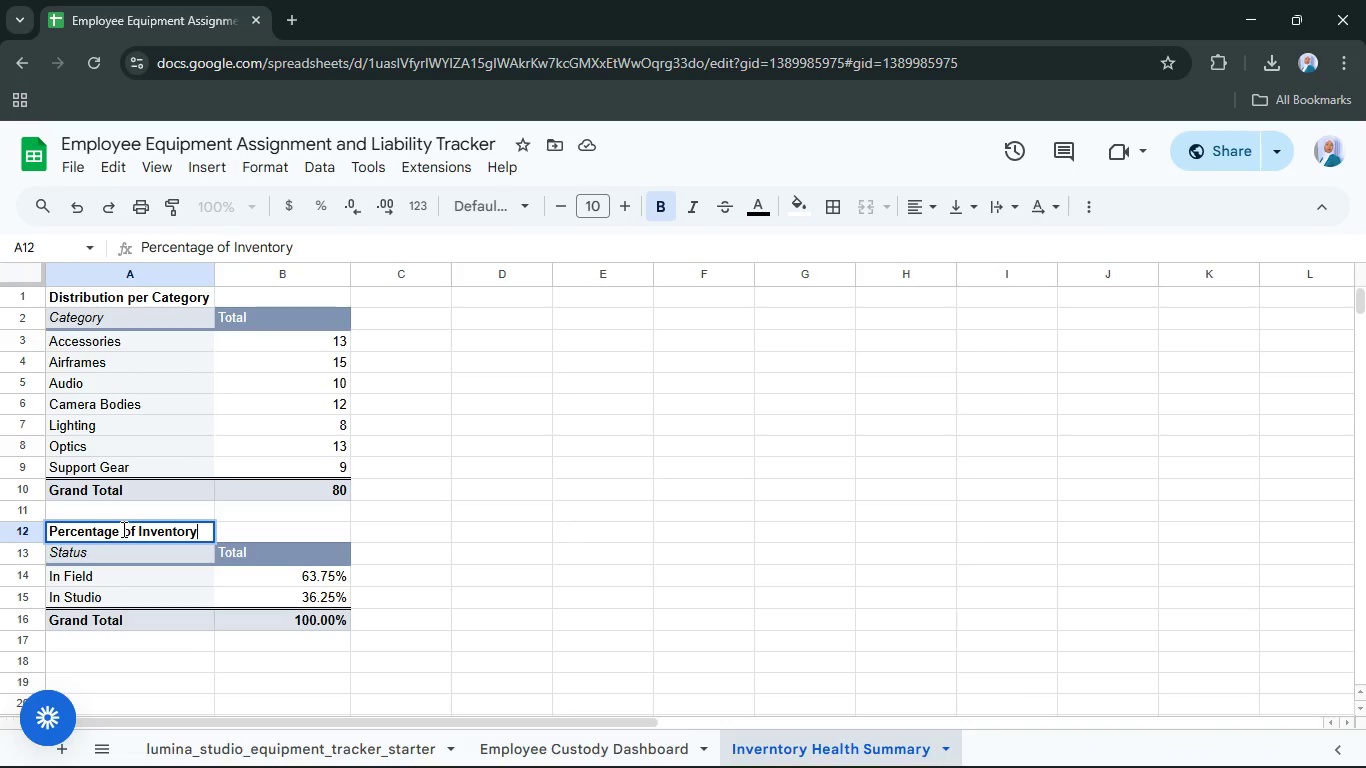 
left_click_drag(start_coordinate=[122, 529], to_coordinate=[36, 508])
 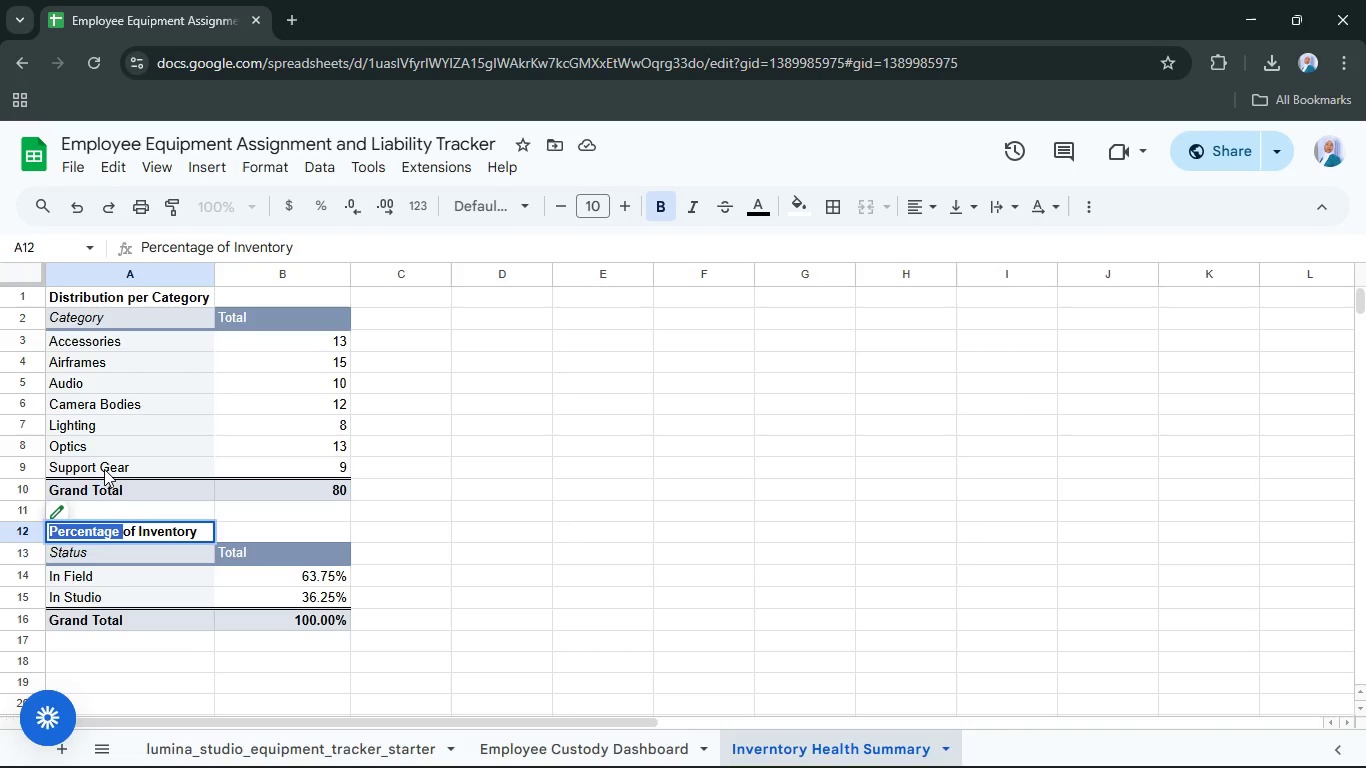 
type(Status )
 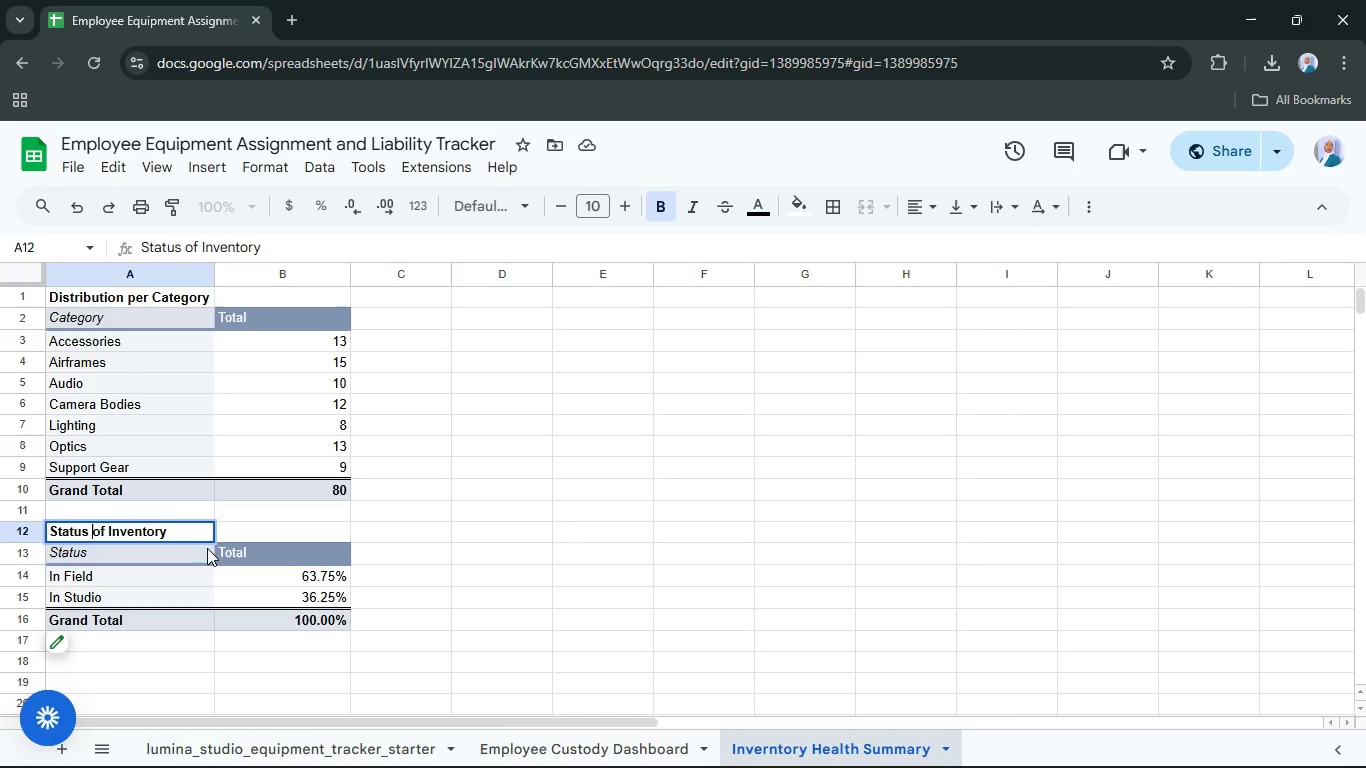 
left_click_drag(start_coordinate=[175, 532], to_coordinate=[89, 539])
 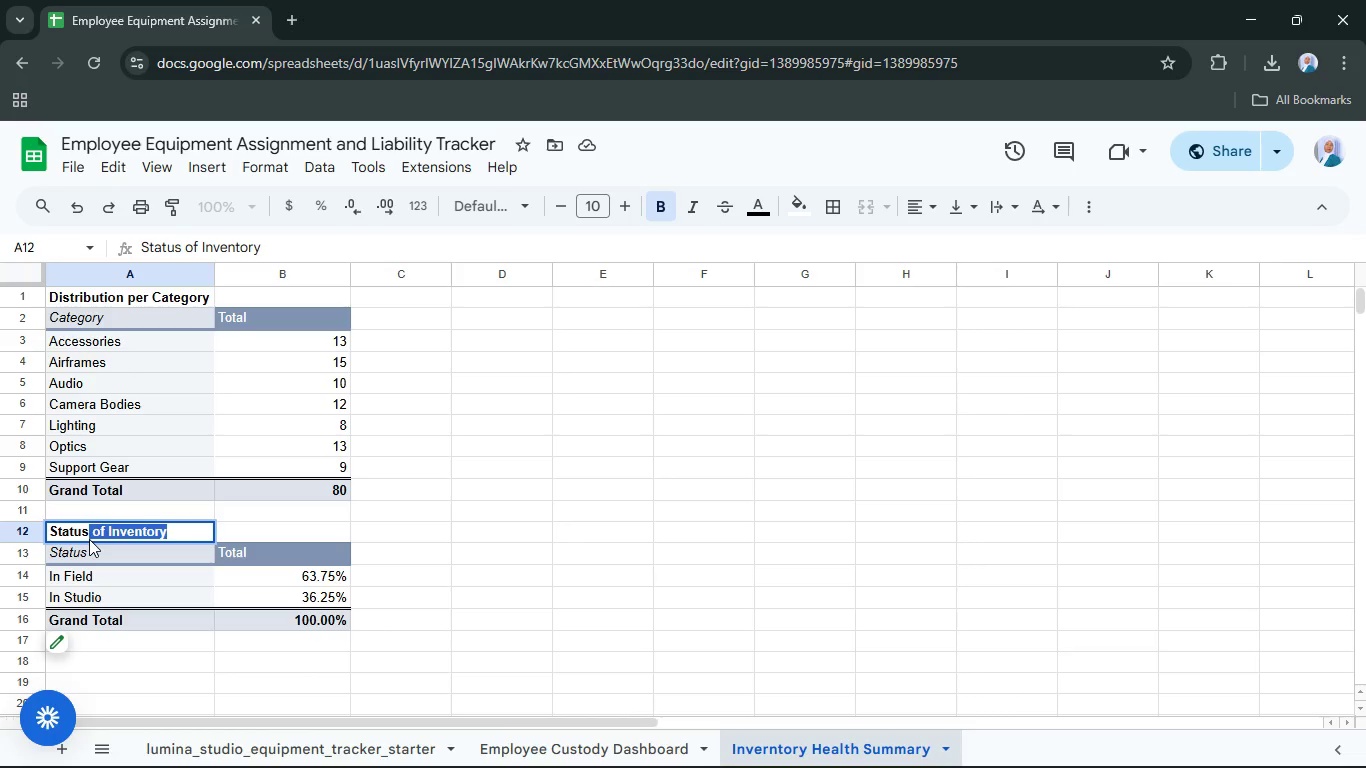 
key(Backspace)
type( Distribution)
 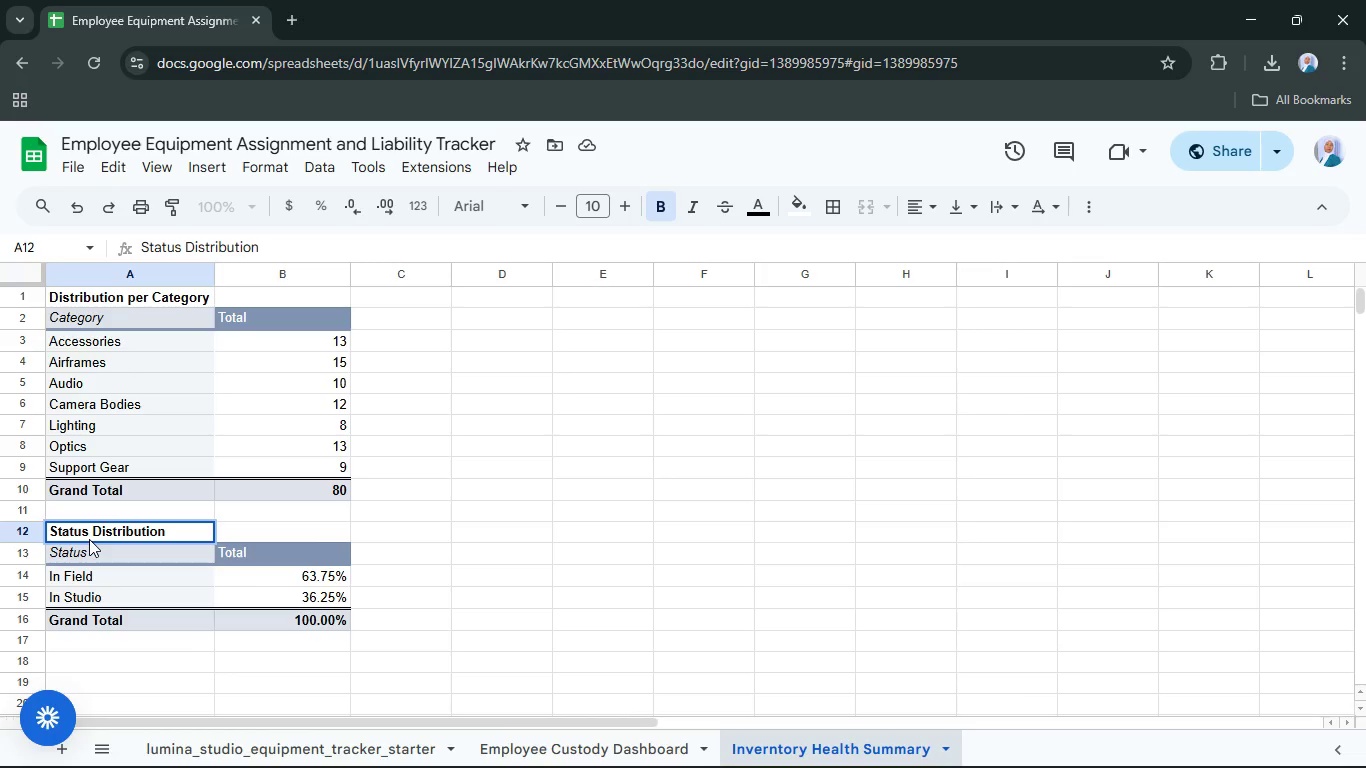 
key(Enter)
 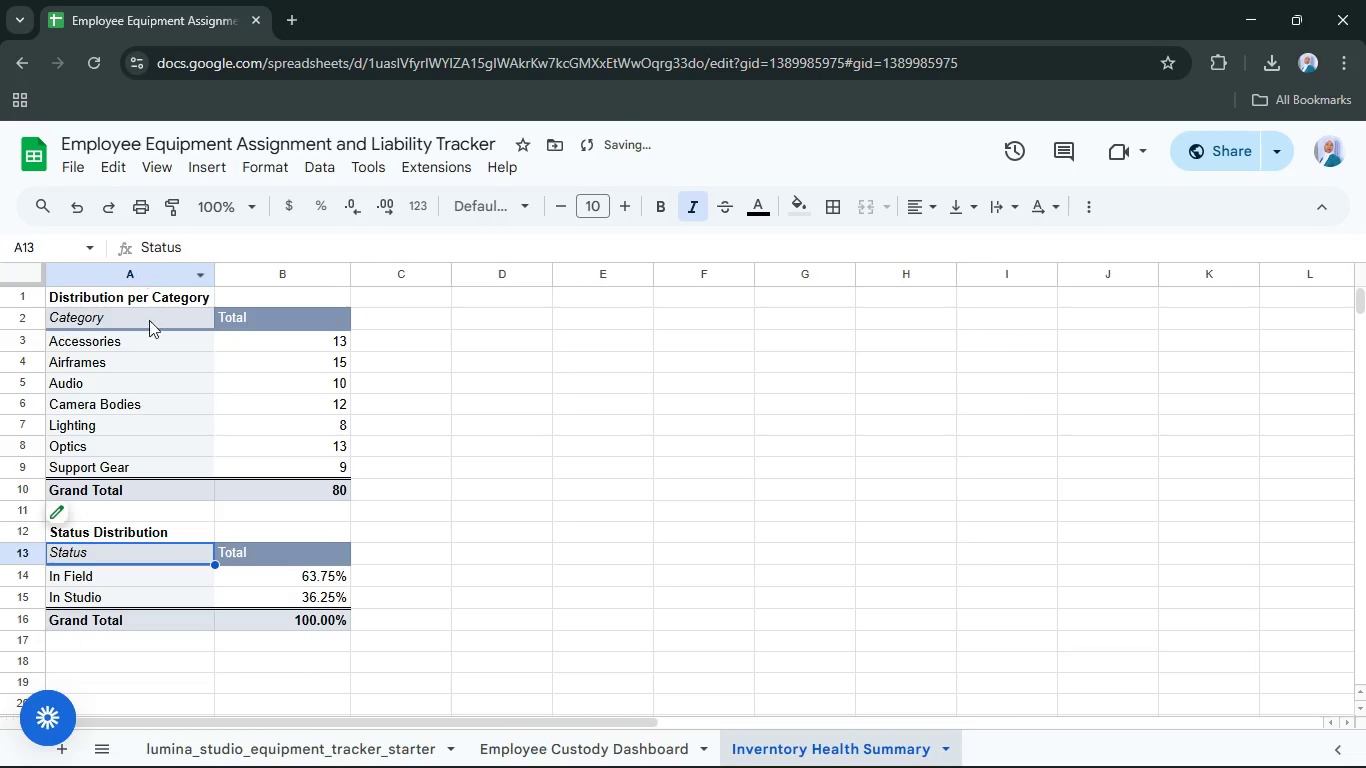 
double_click([159, 295])
 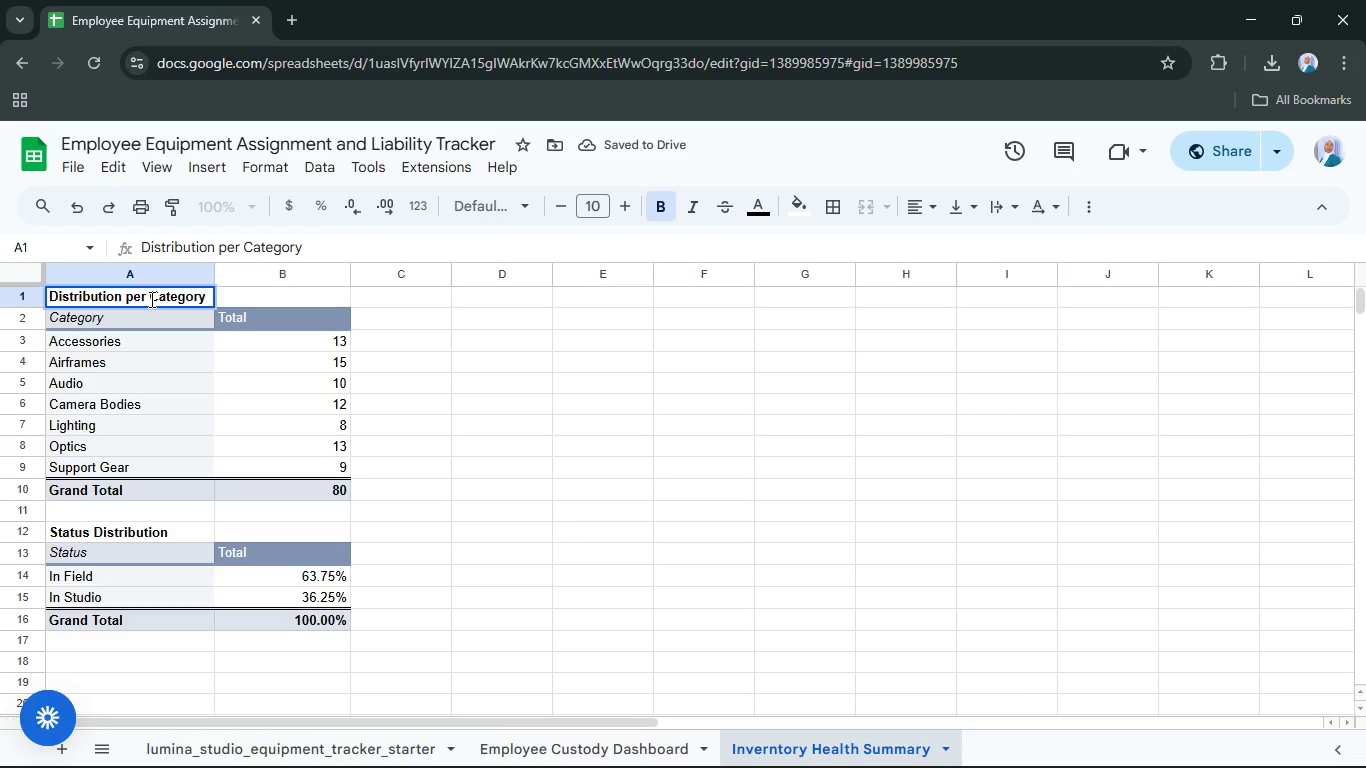 
left_click_drag(start_coordinate=[150, 299], to_coordinate=[48, 292])
 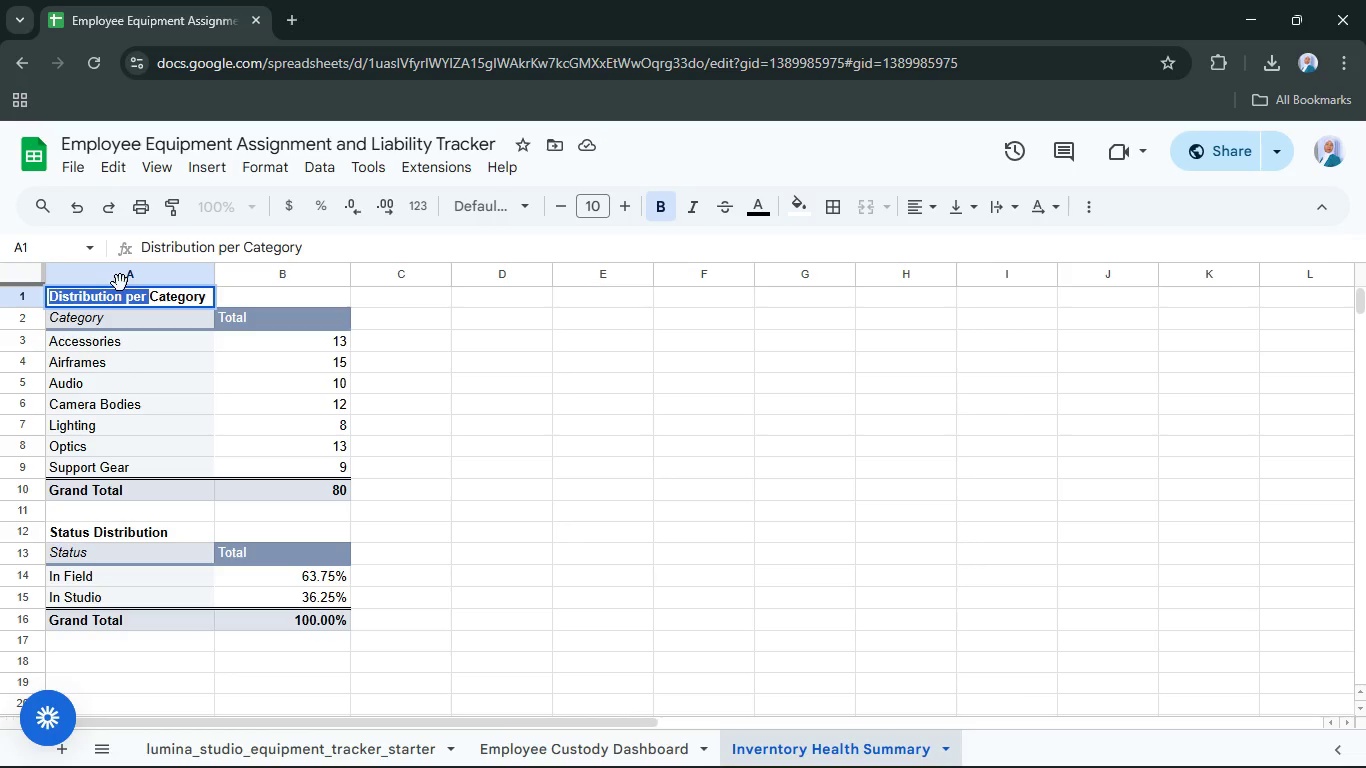 
key(Backspace)
type( Distribution)
 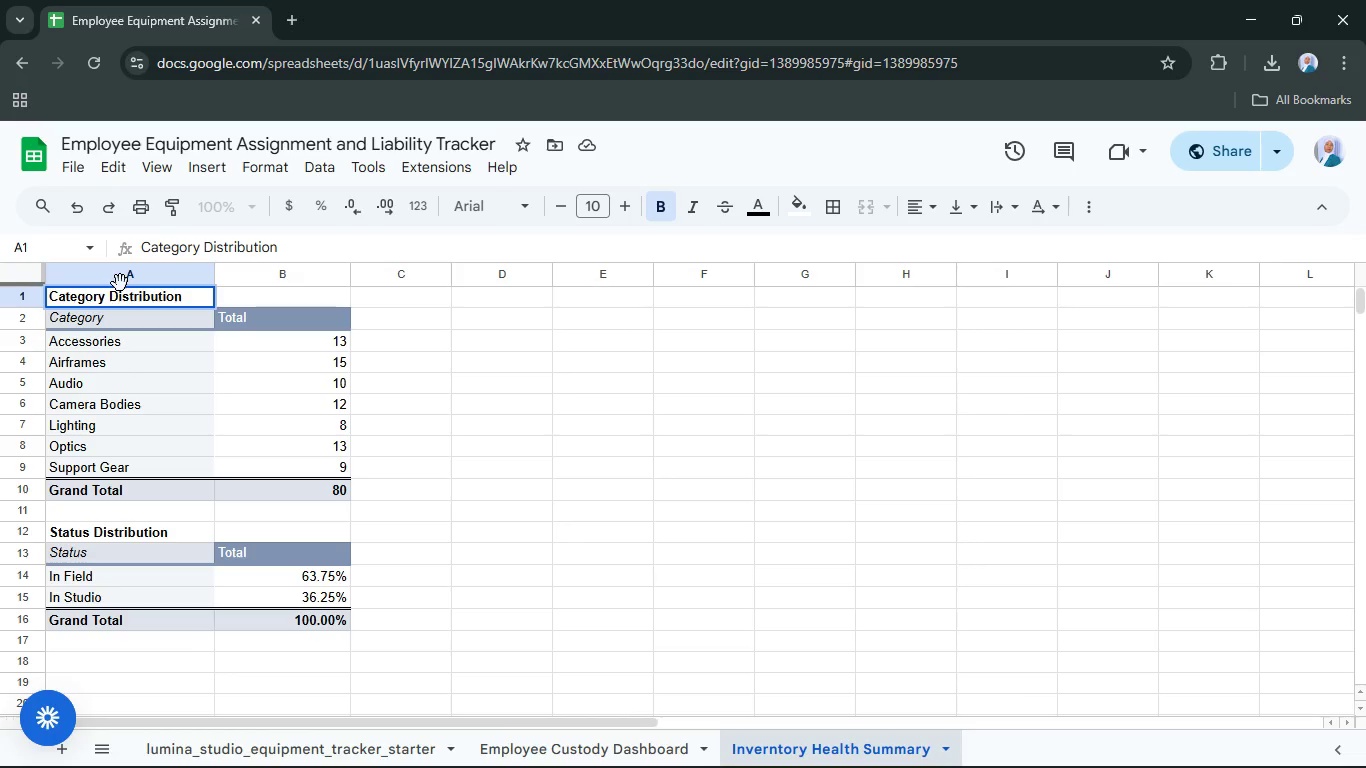 
hold_key(key=ArrowRight, duration=0.75)
 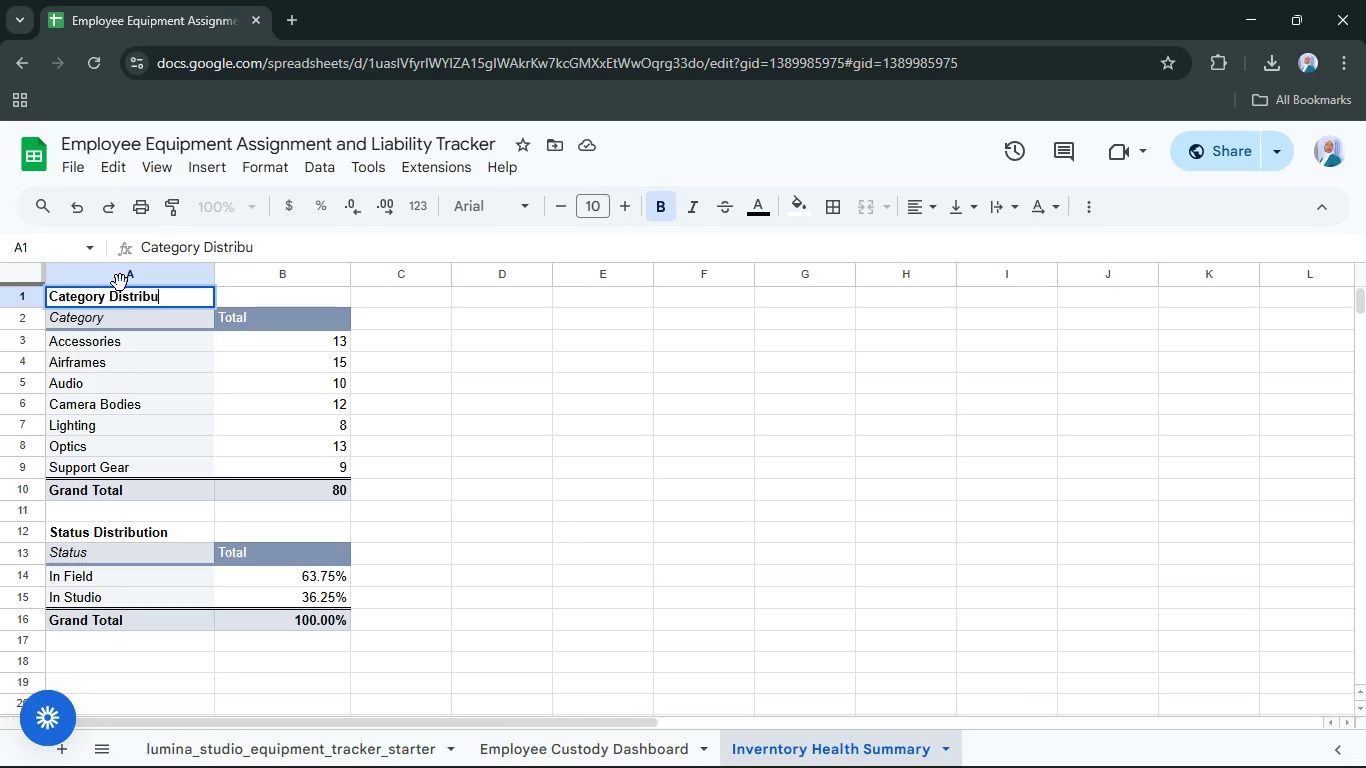 
key(Enter)
 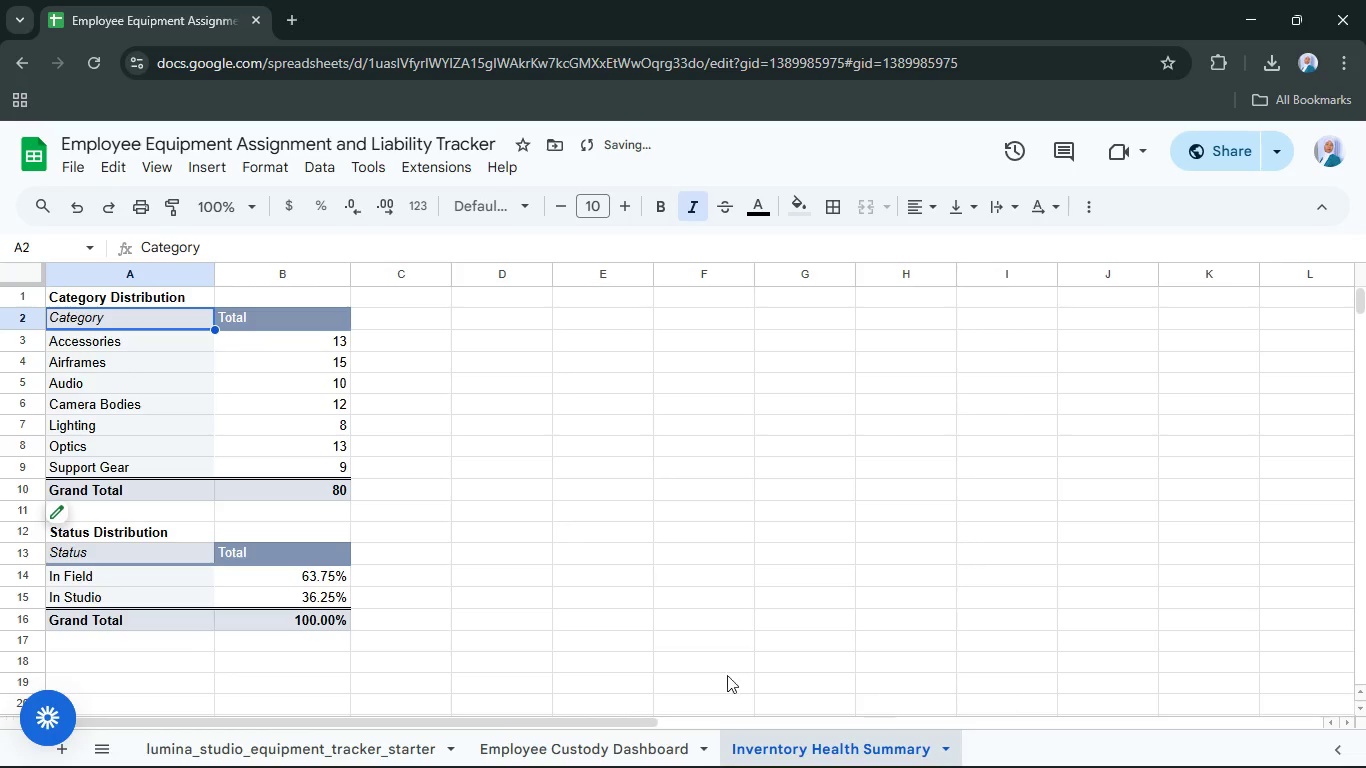 
left_click([596, 739])
 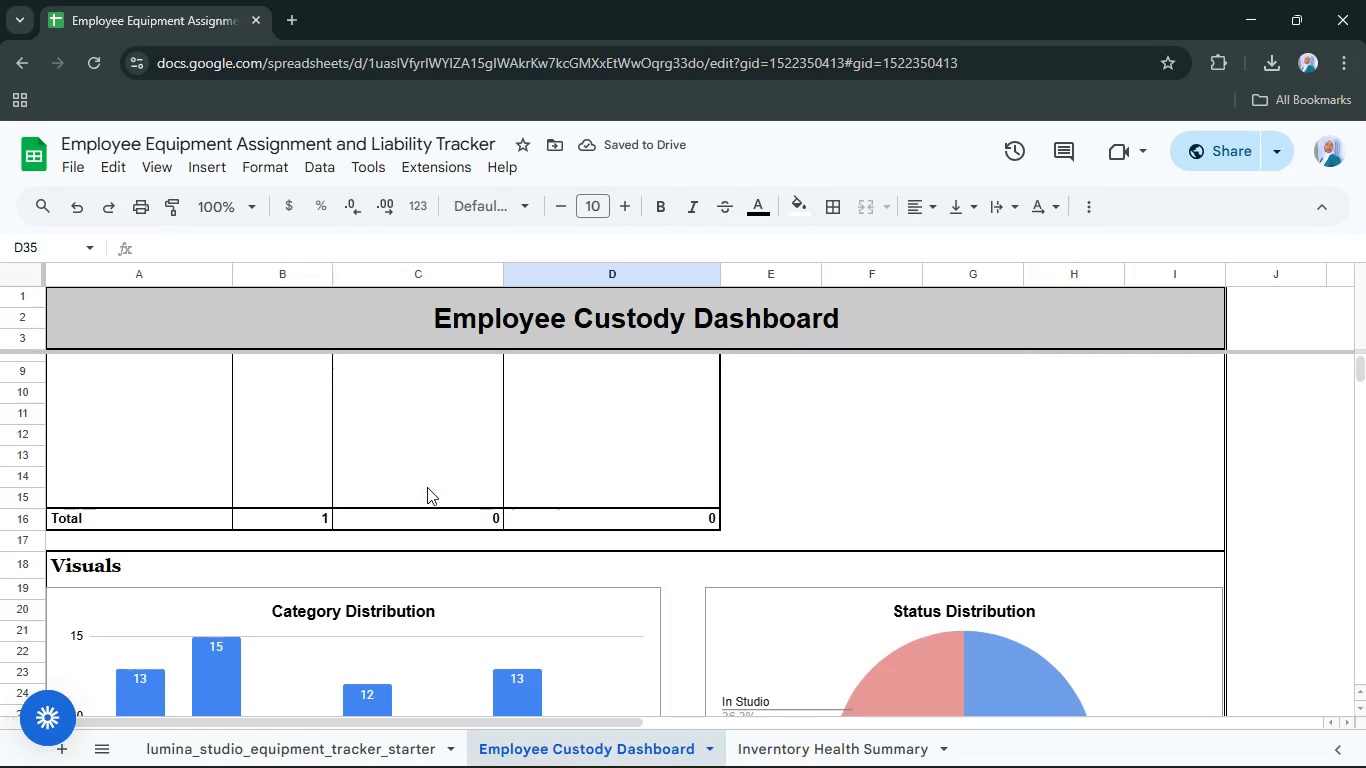 
scroll: coordinate [441, 490], scroll_direction: down, amount: 3.0
 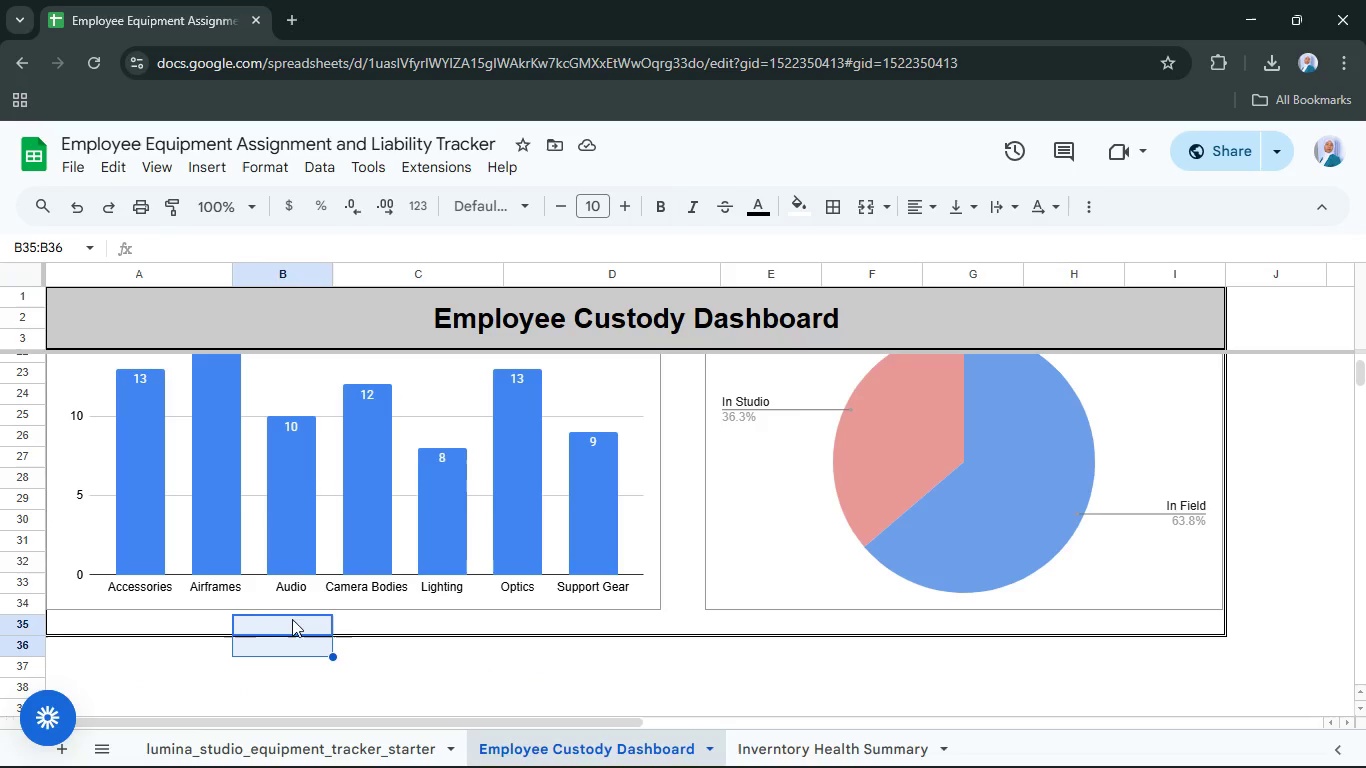 
left_click([195, 611])
 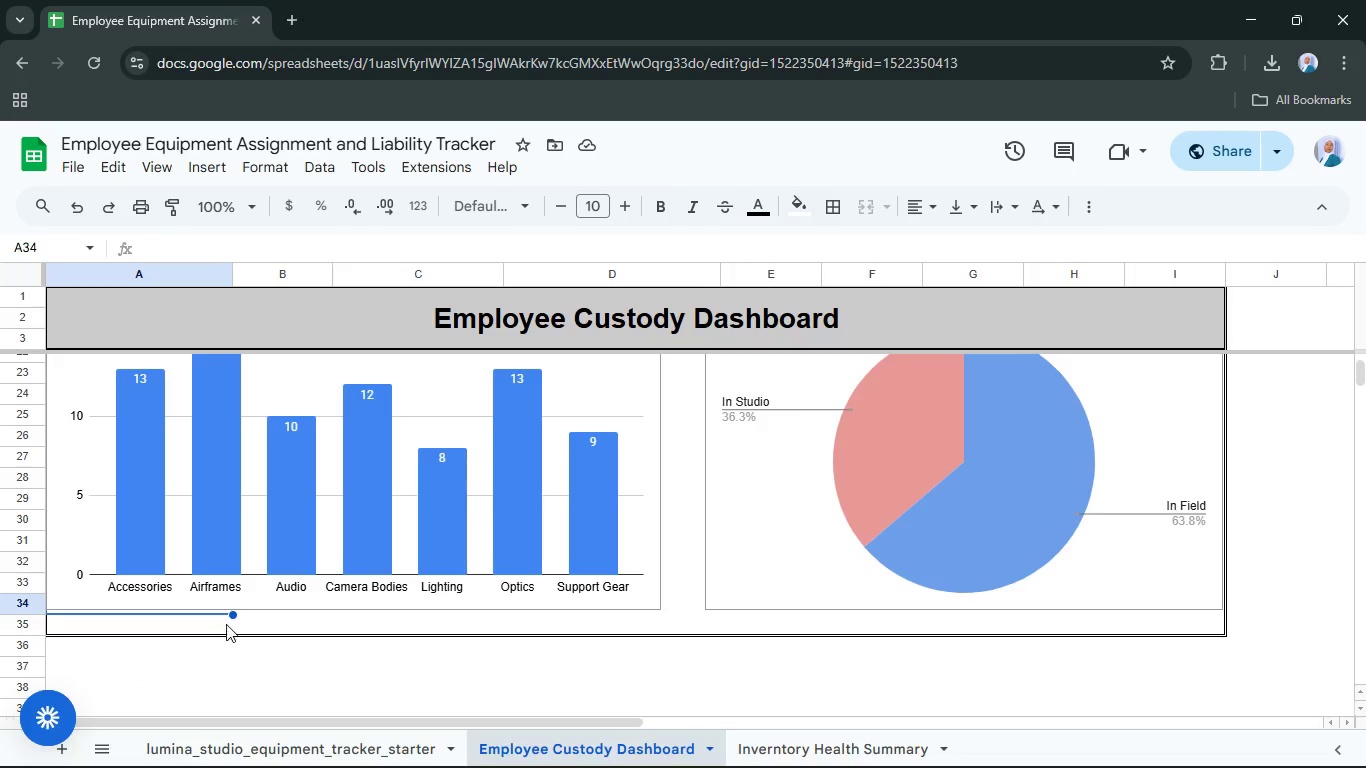 
left_click([226, 623])
 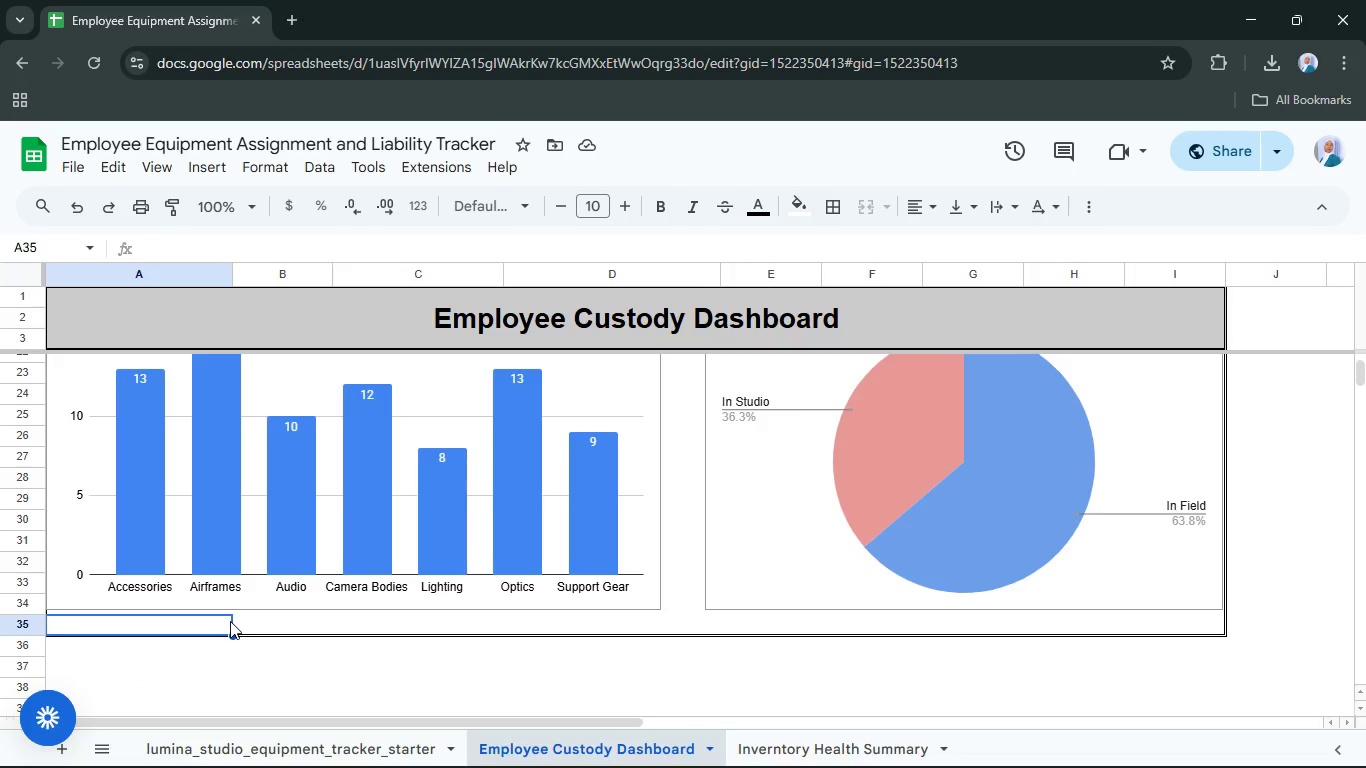 
type(Tht)
key(Backspace)
type(e table o)
key(Backspace)
type(formate)
key(Backspace)
type( o)
 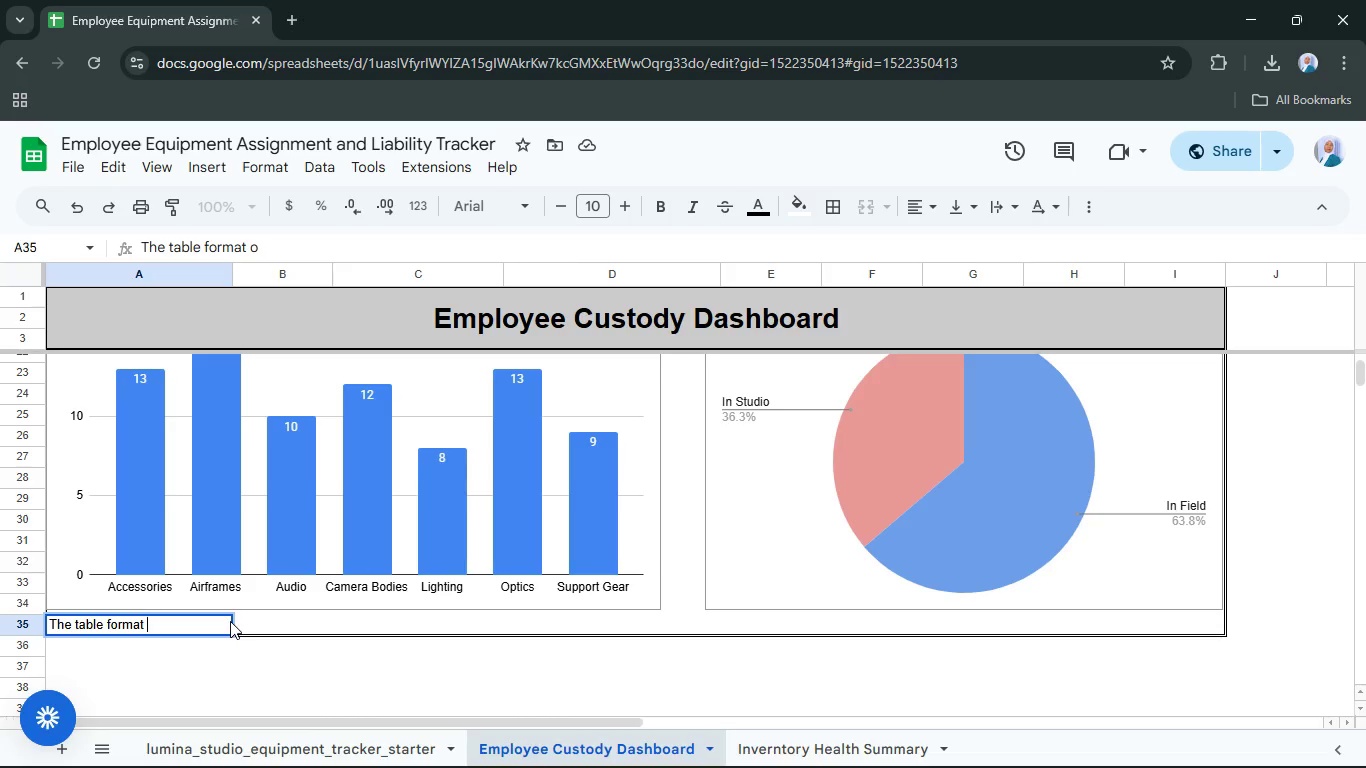 
hold_key(key=Backspace, duration=1.22)
 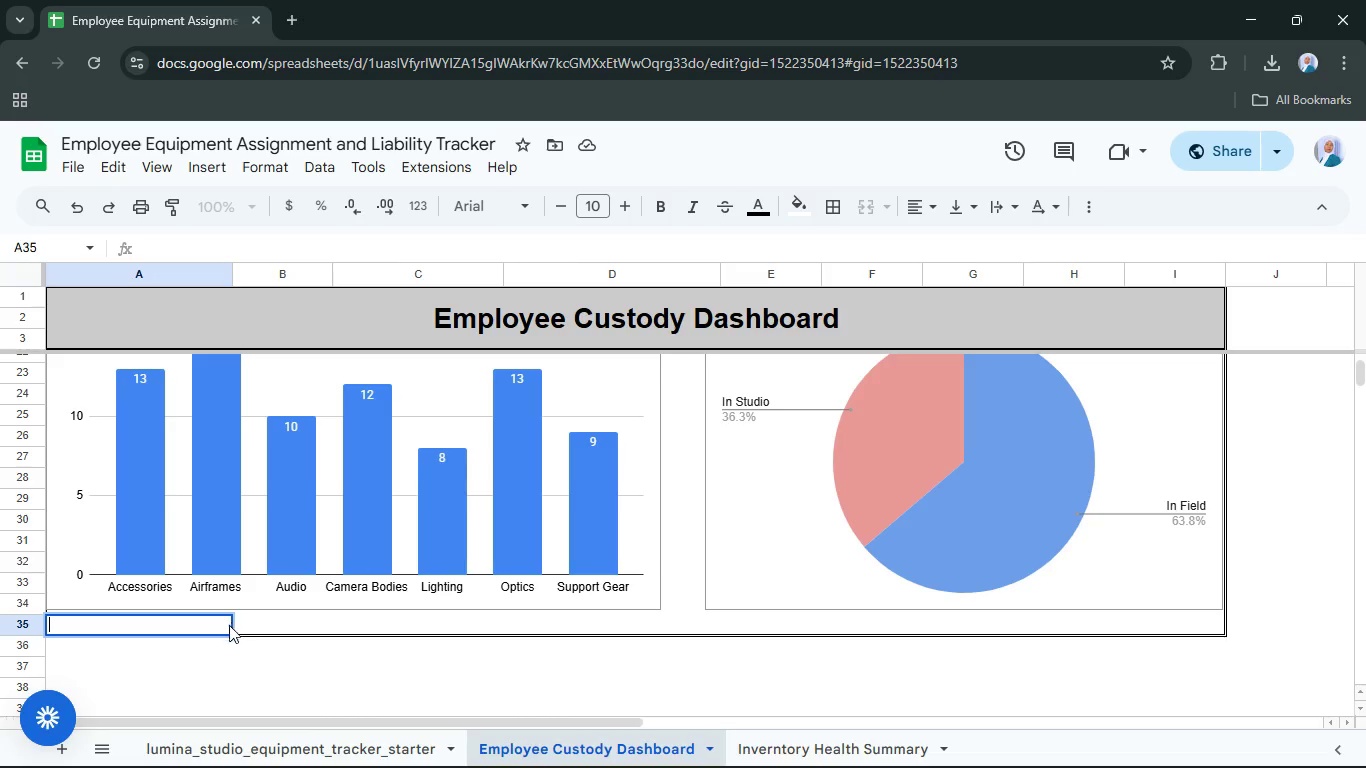 
left_click([249, 651])
 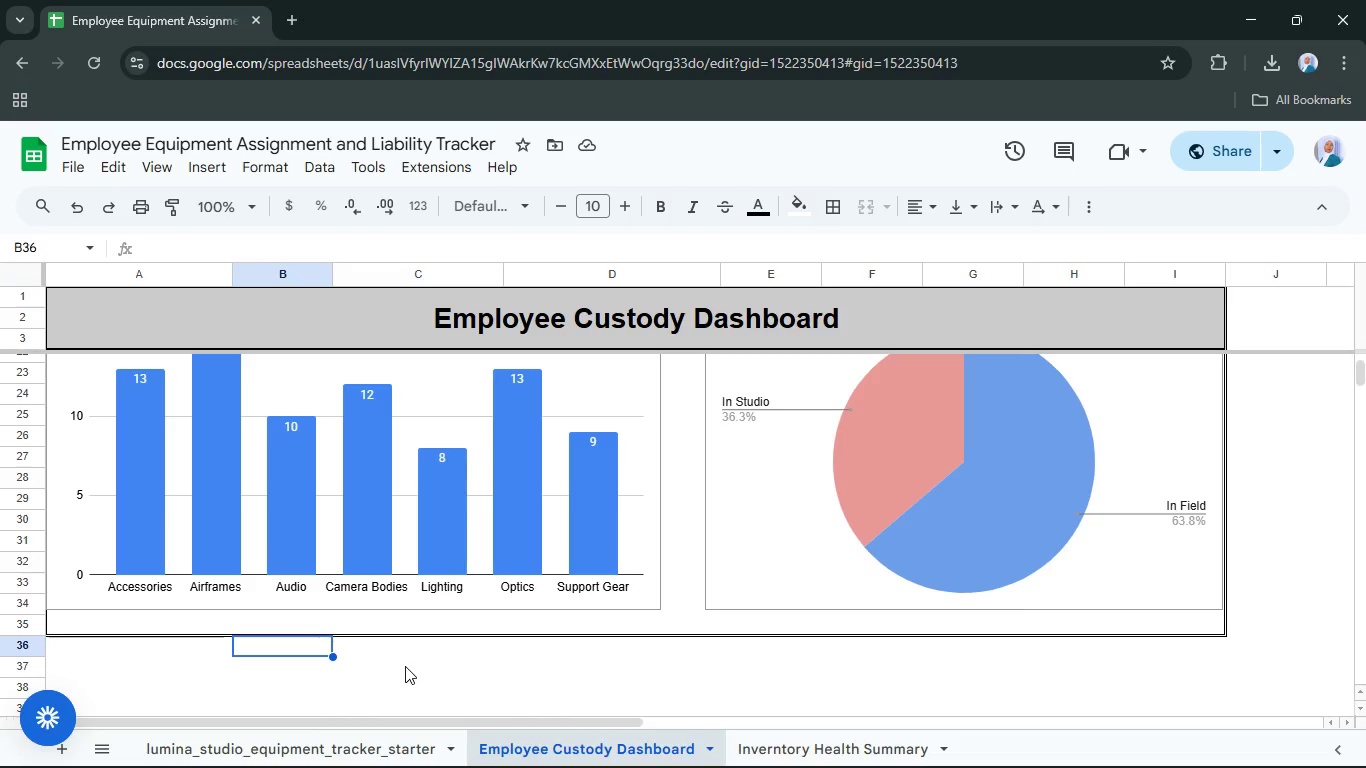 
scroll: coordinate [407, 667], scroll_direction: up, amount: 4.0
 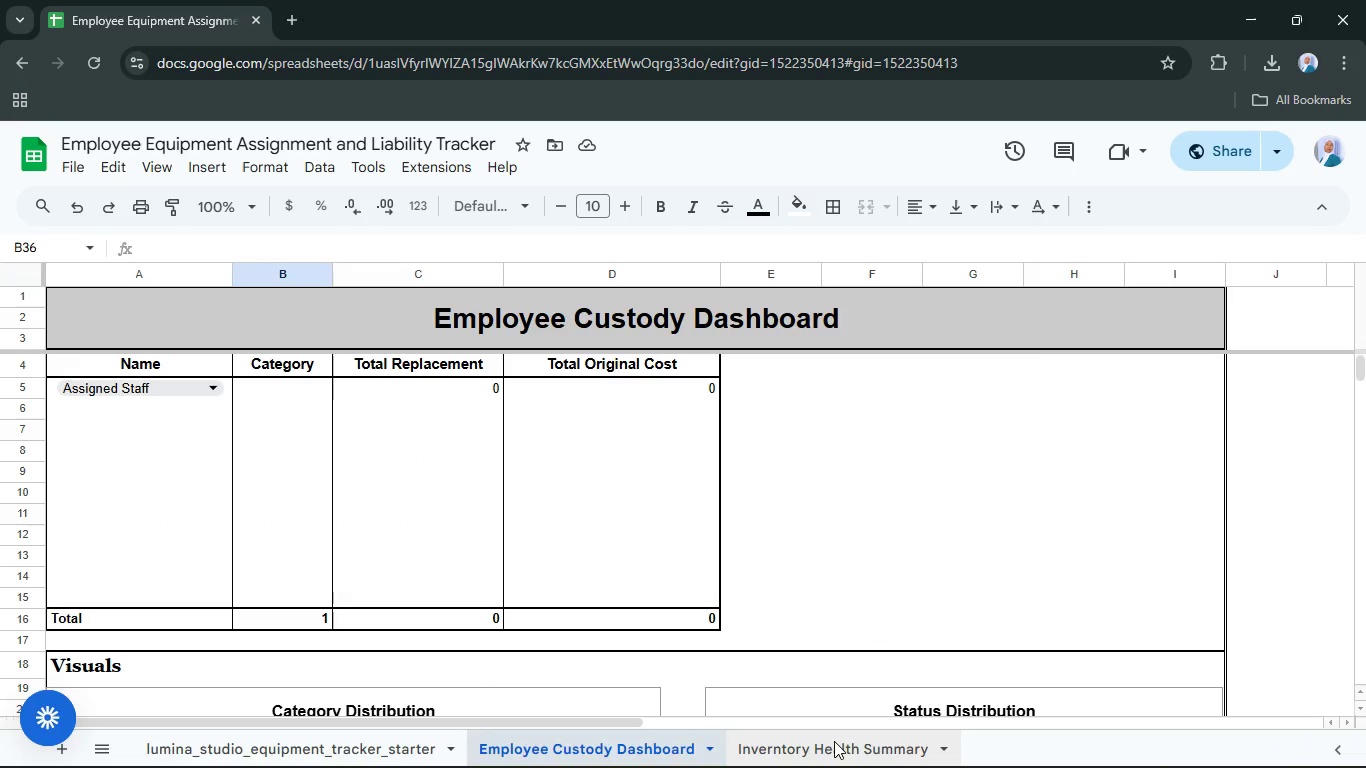 
wait(14.23)
 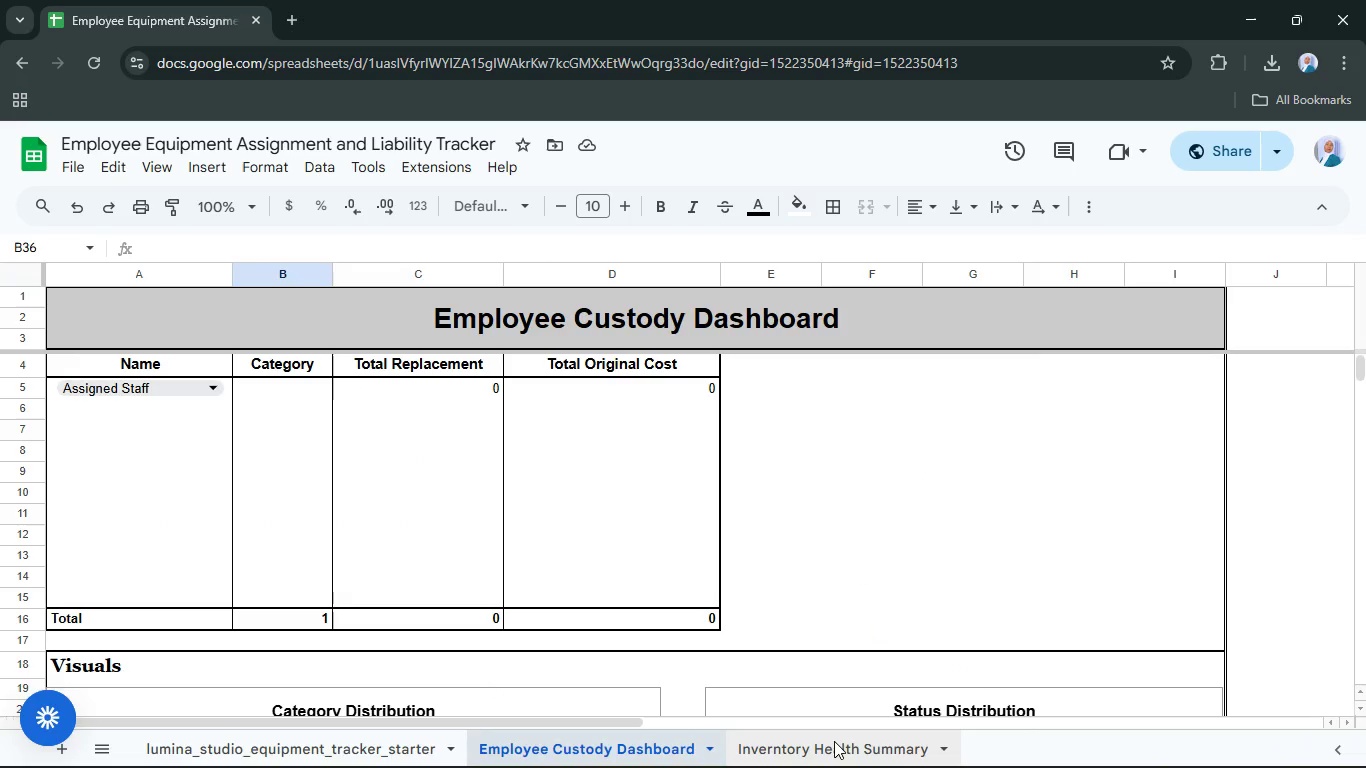 
double_click([892, 741])
 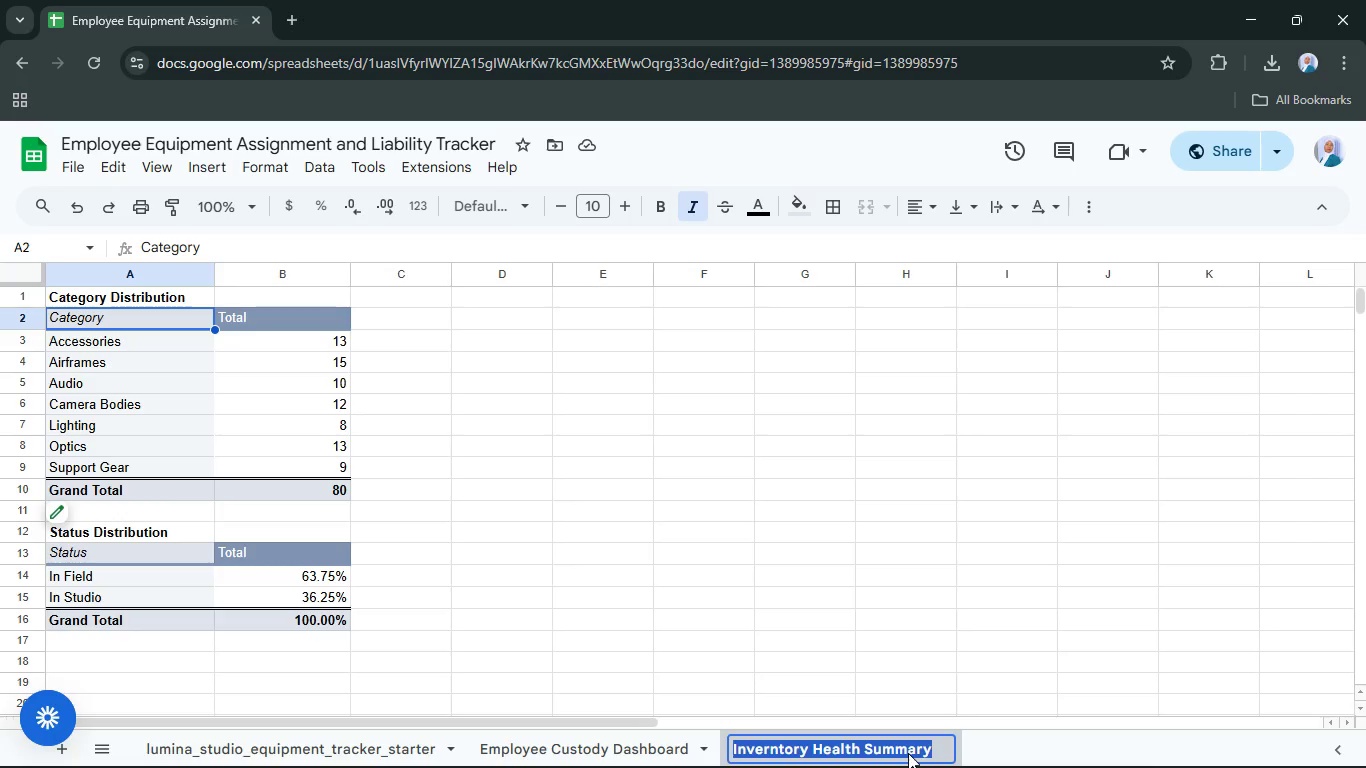 
key(ArrowRight)
 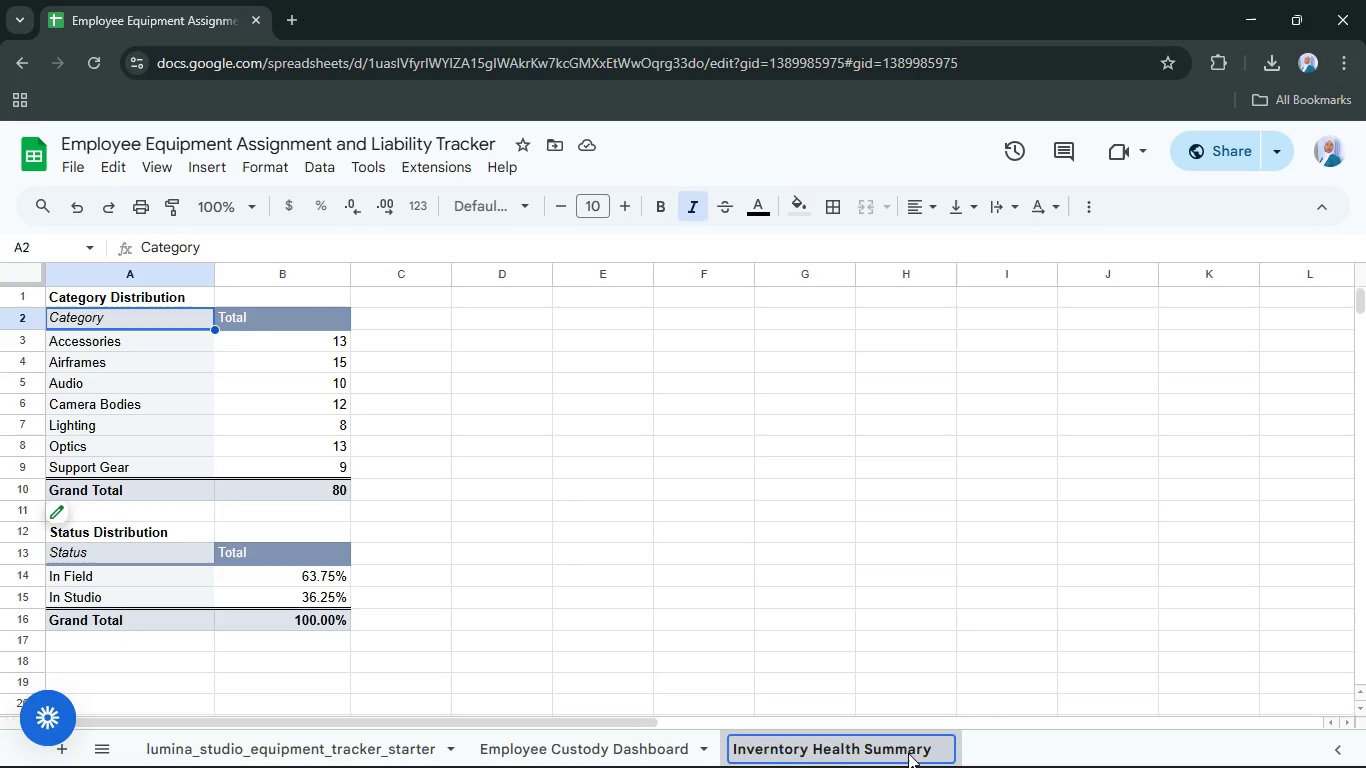 
type(())
 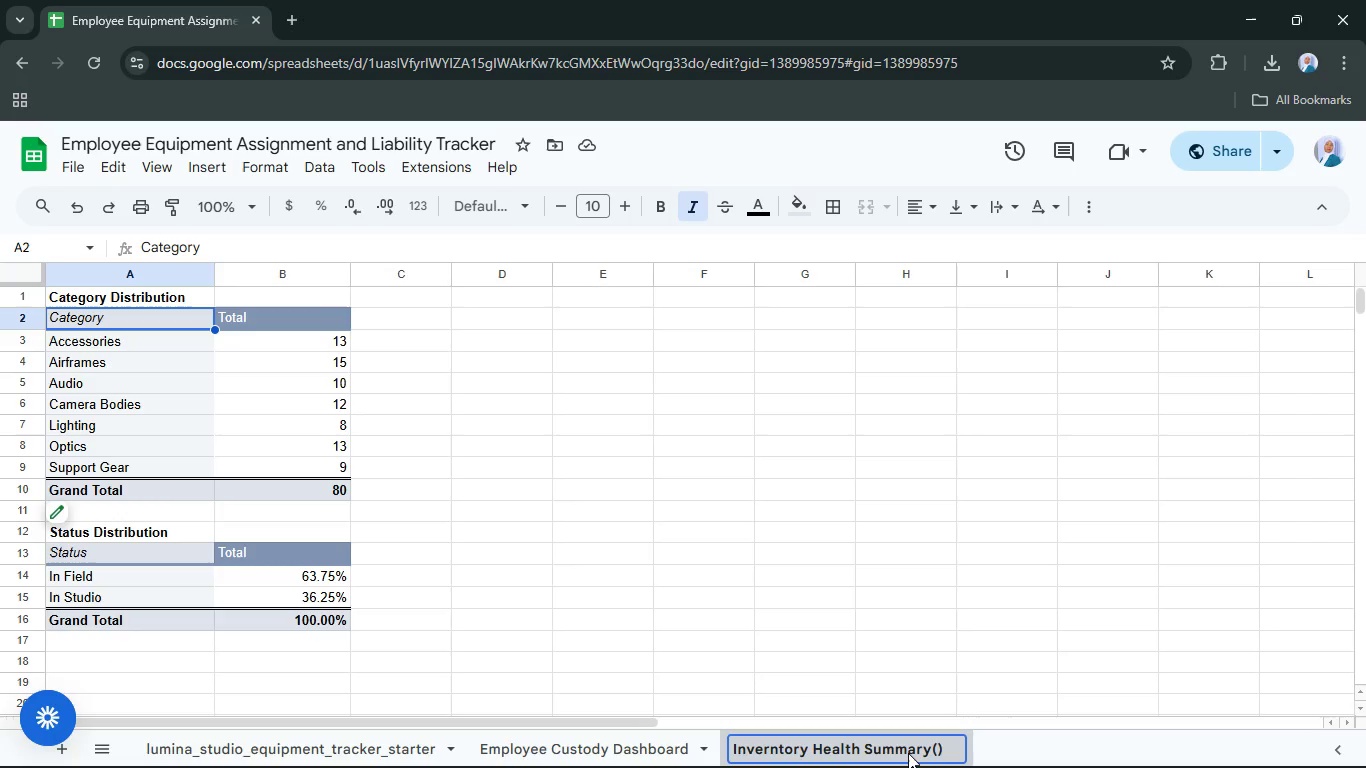 
key(ArrowLeft)
 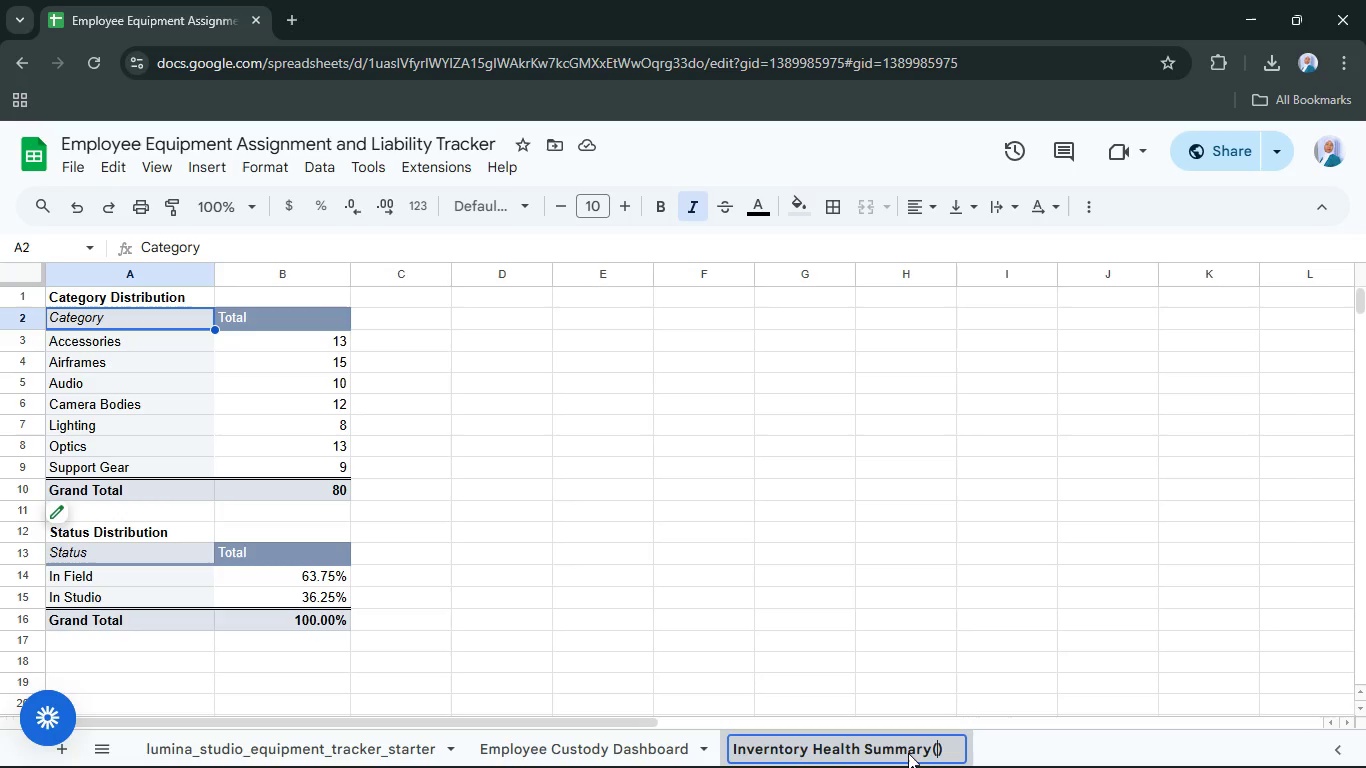 
type(Pivot)
 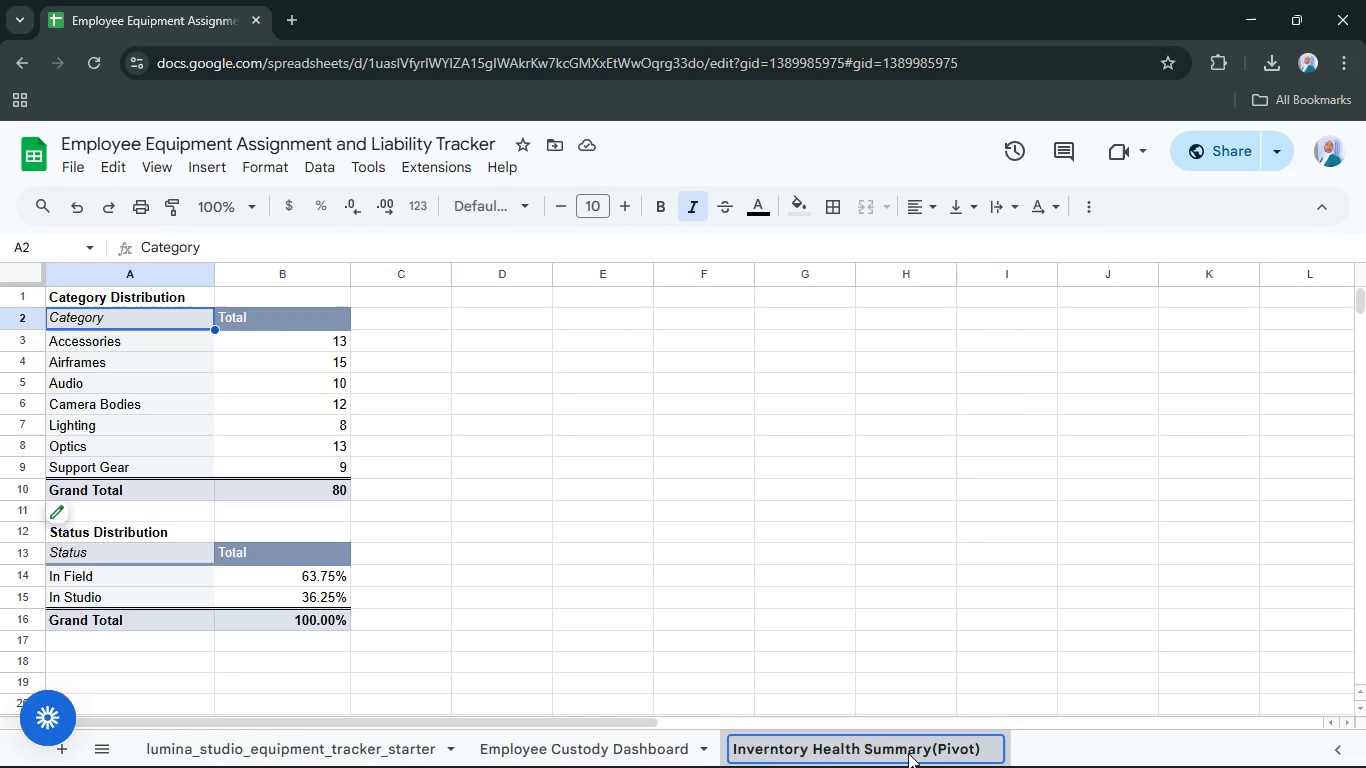 
key(Enter)
 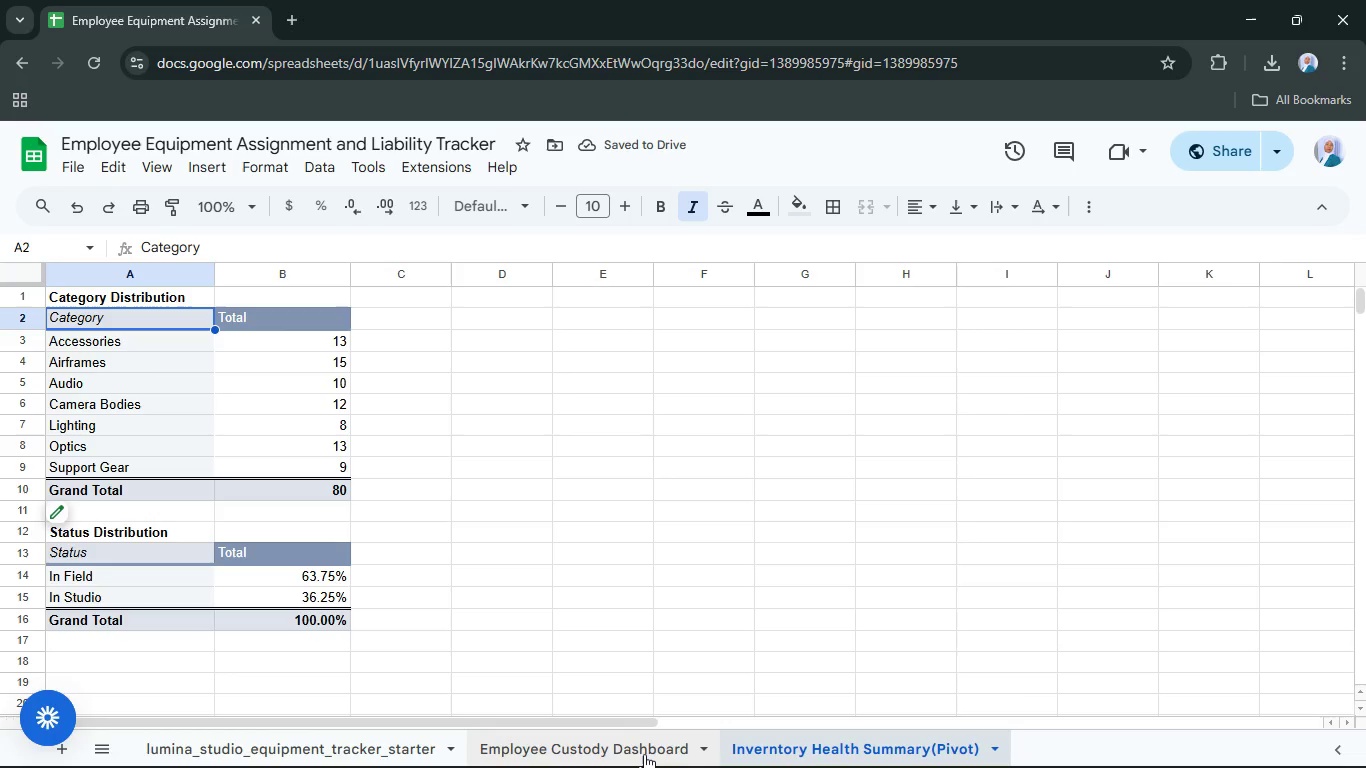 
left_click([796, 749])
 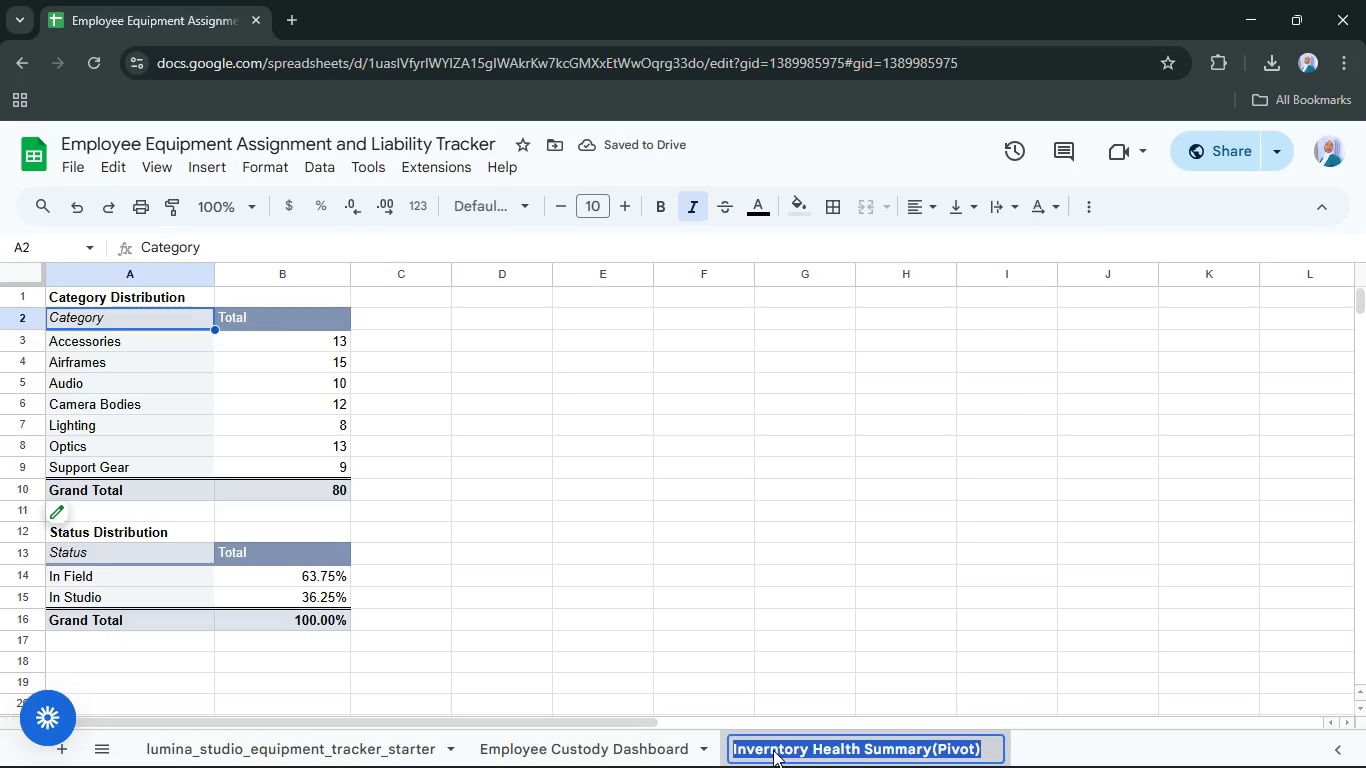 
left_click([771, 754])
 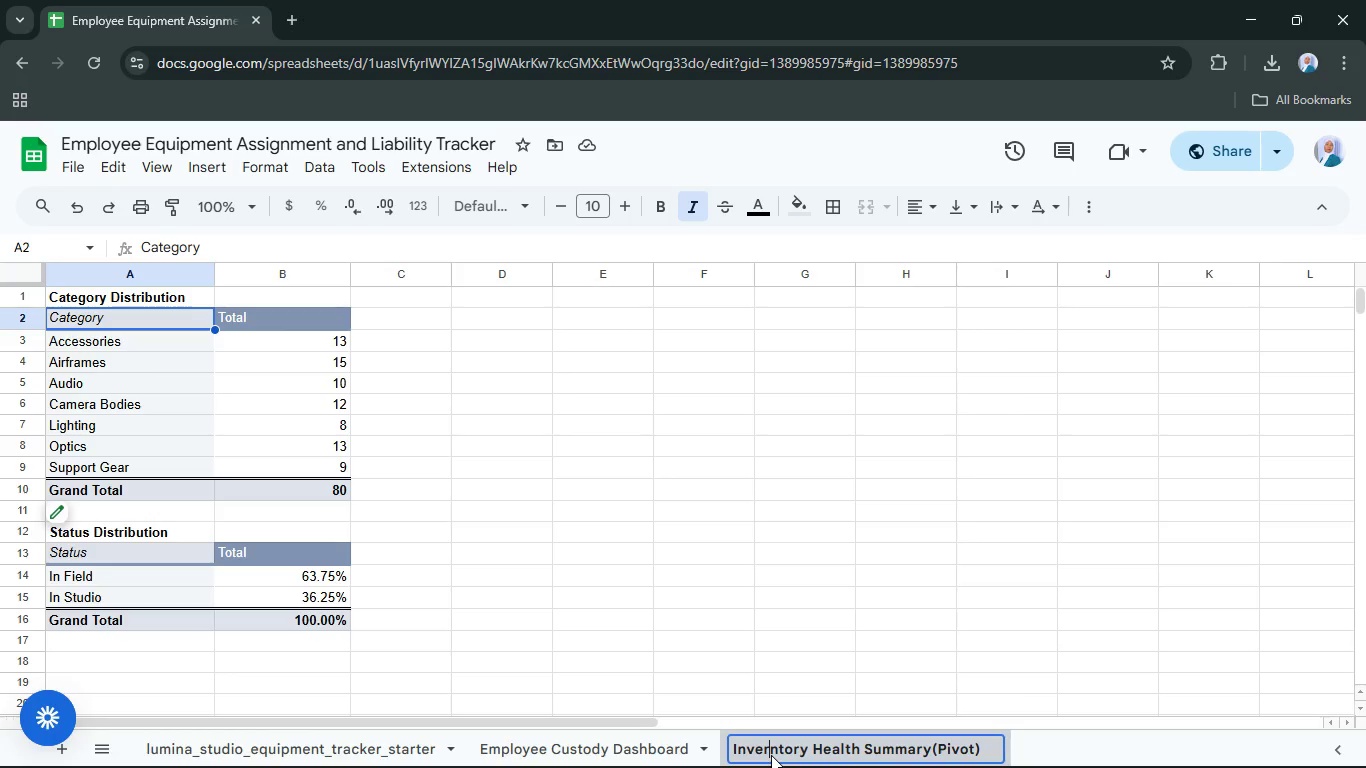 
key(Backspace)
 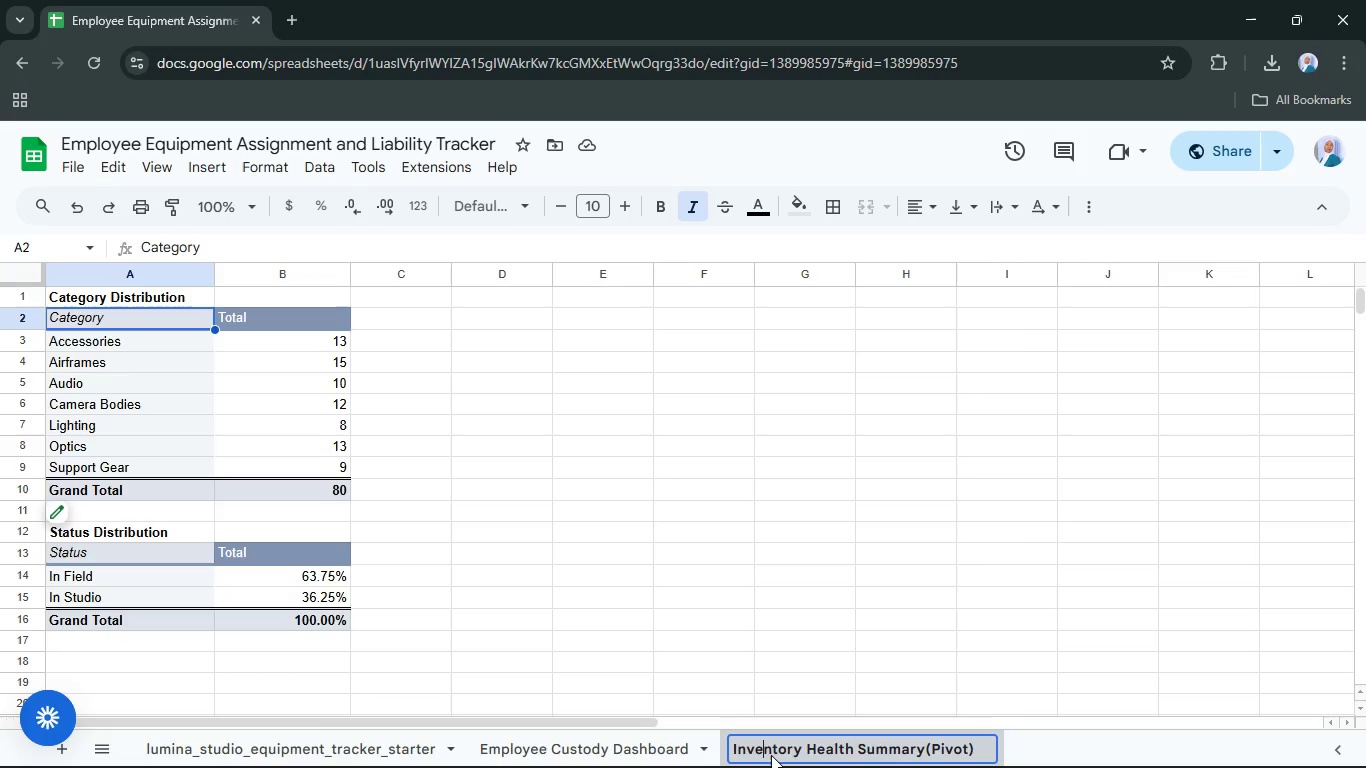 
key(ArrowRight)
 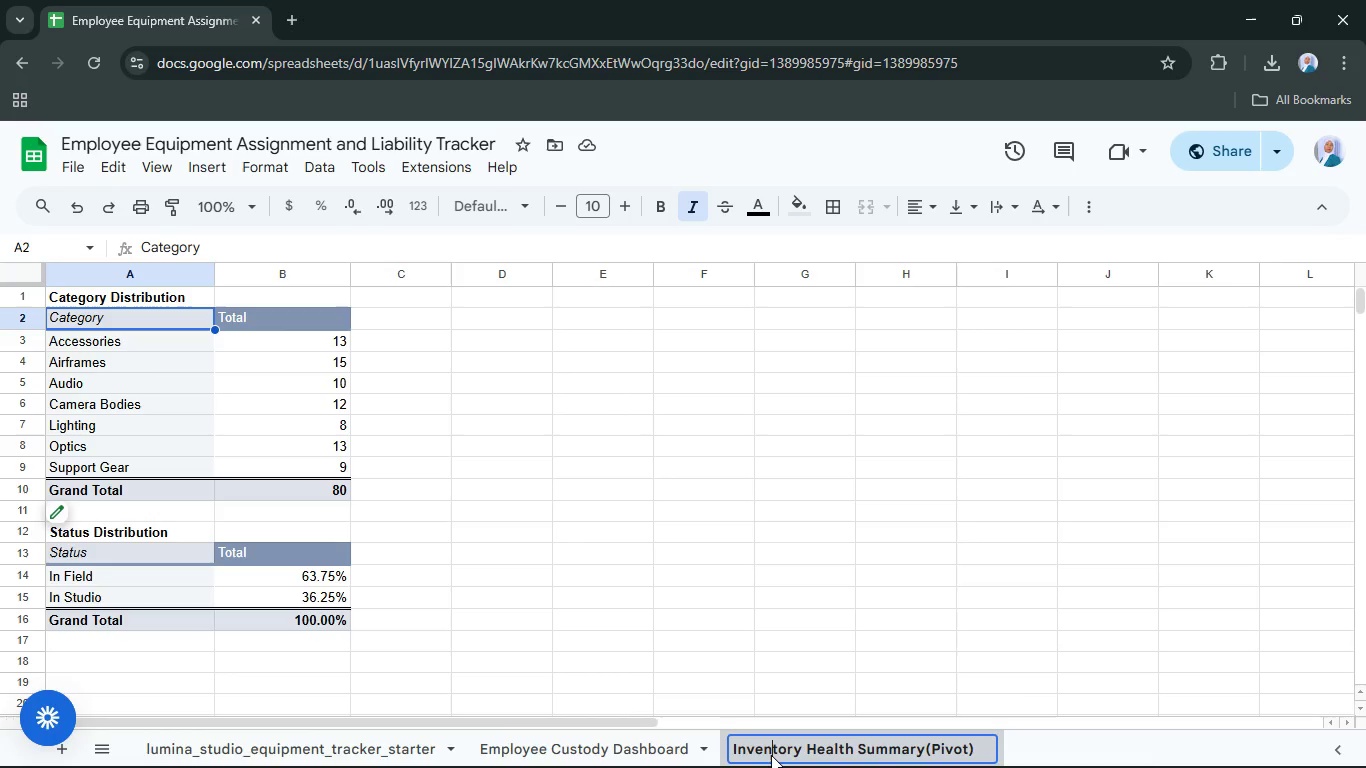 
key(Enter)
 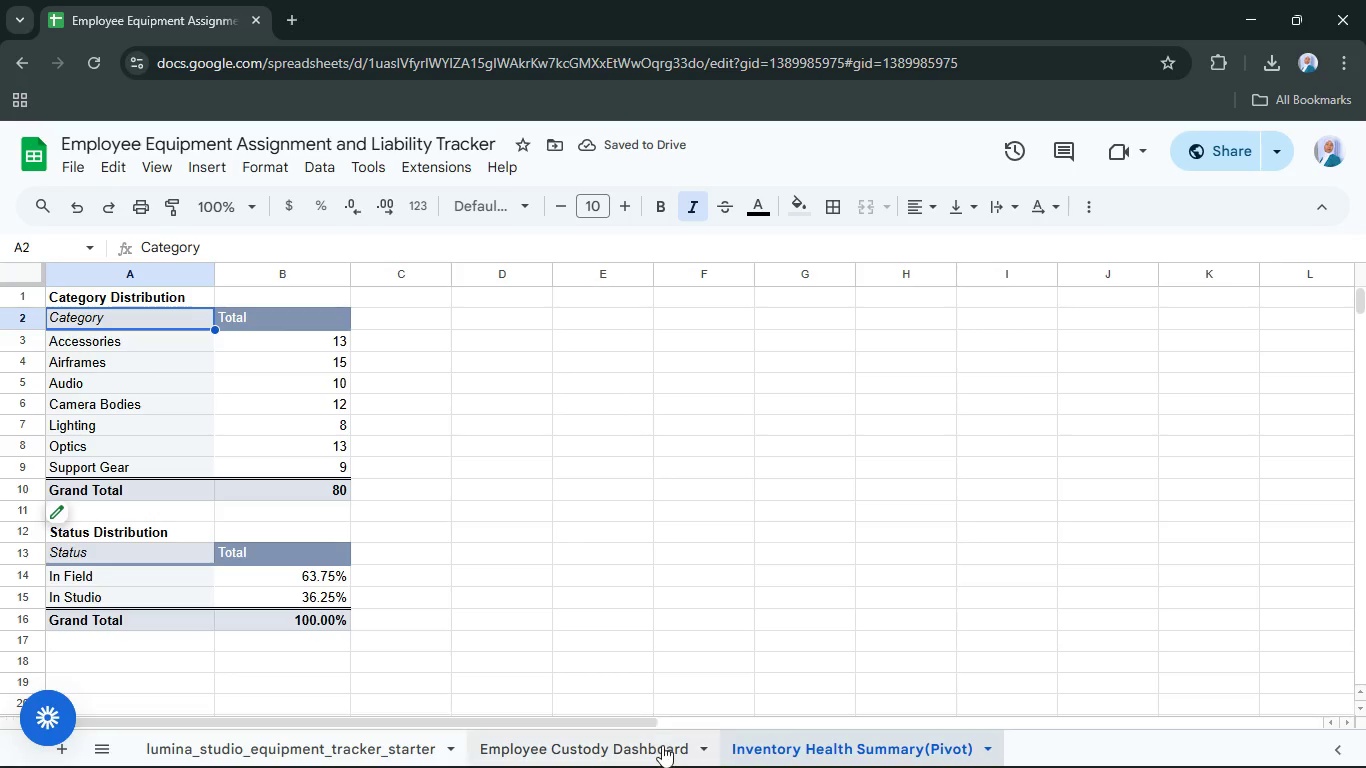 
wait(5.28)
 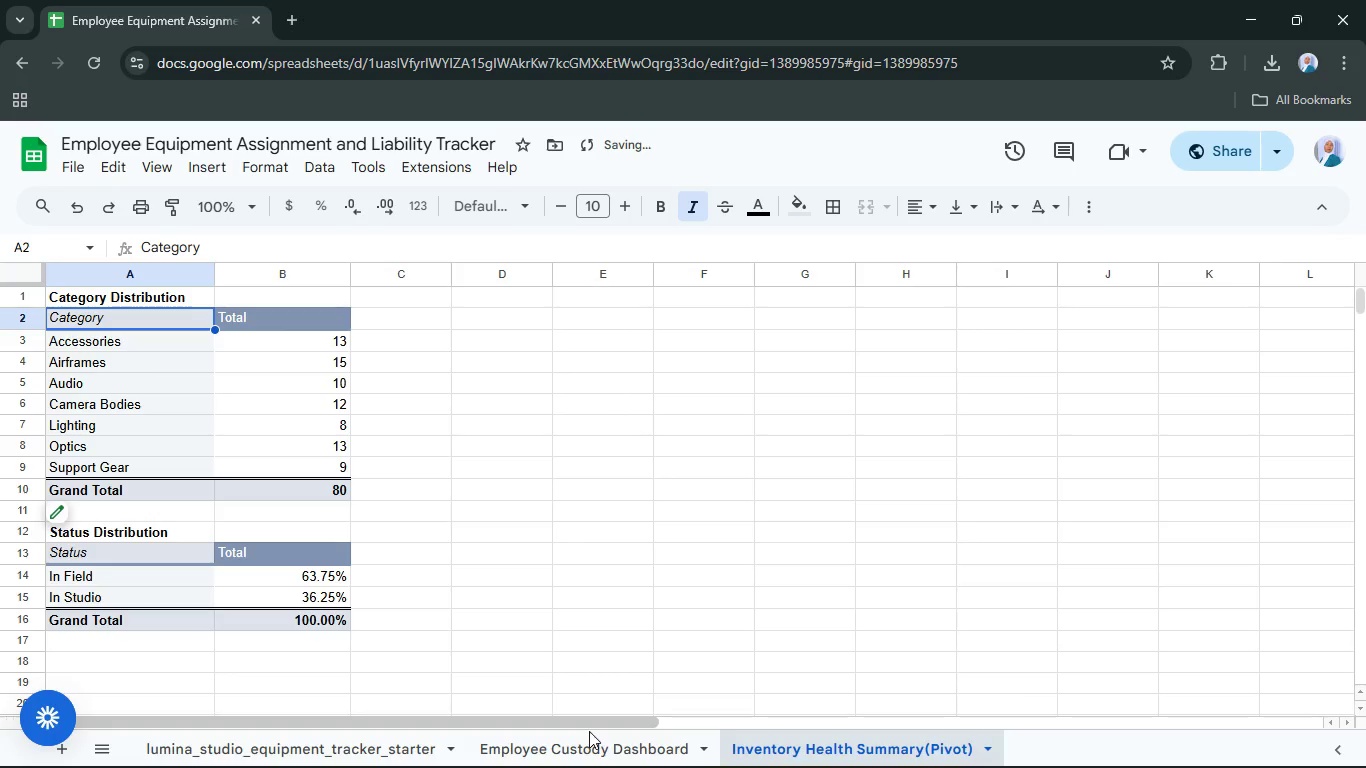 
scroll: coordinate [657, 638], scroll_direction: down, amount: 3.0
 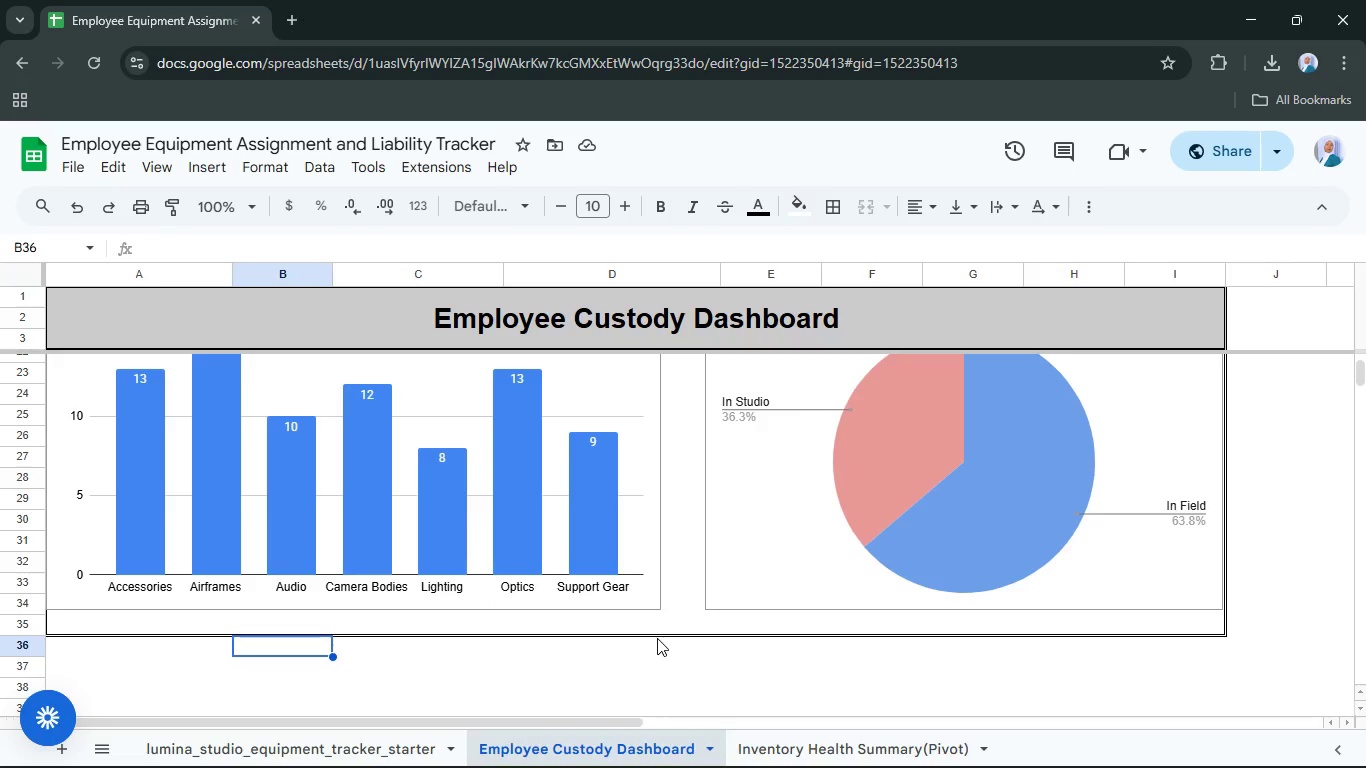 
scroll: coordinate [657, 638], scroll_direction: up, amount: 1.0
 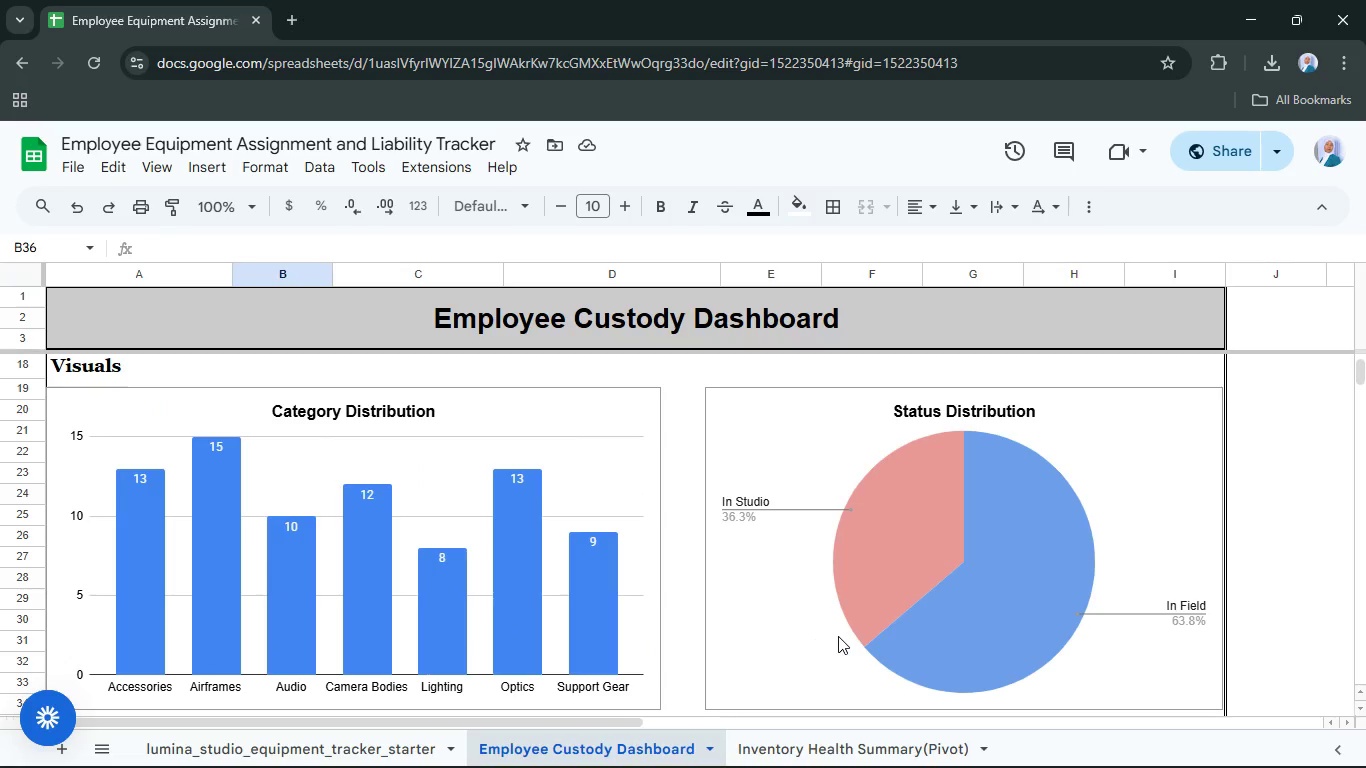 
left_click([834, 636])
 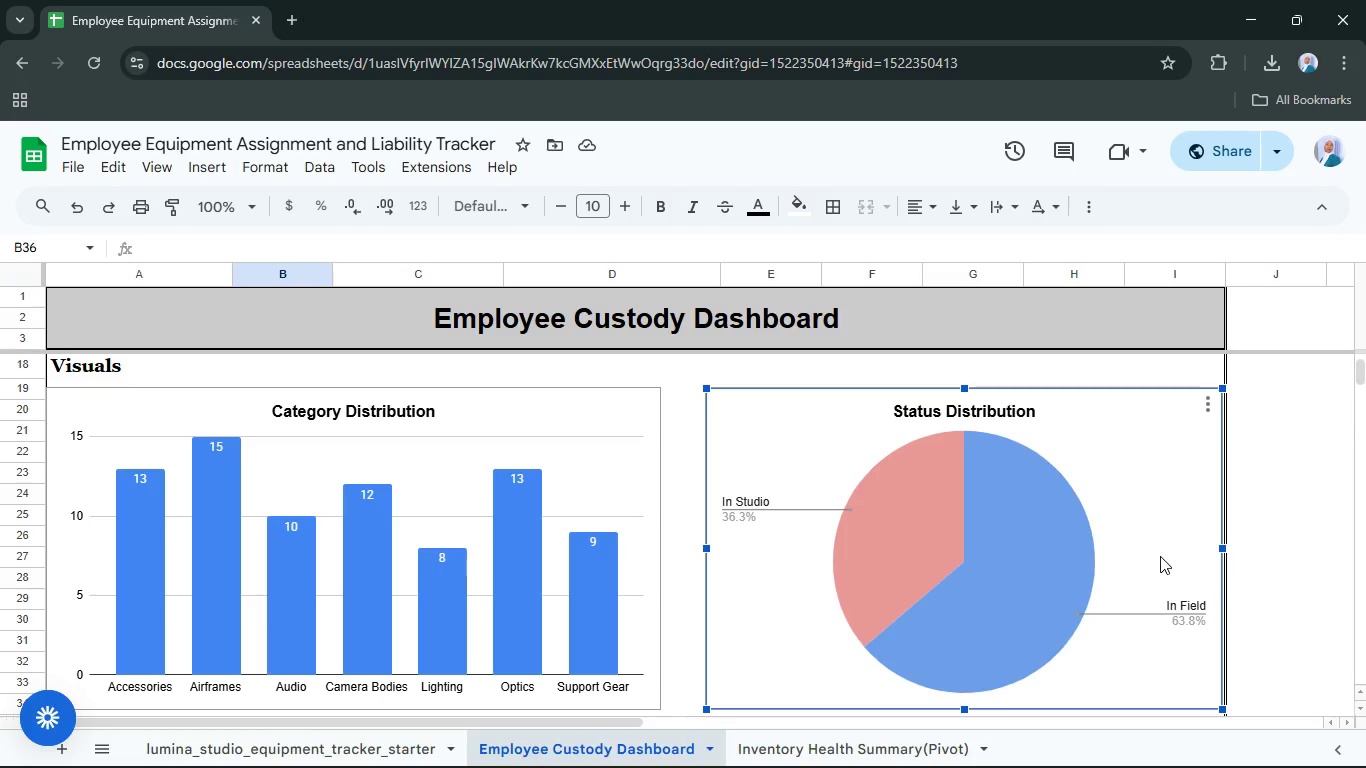 
left_click([1063, 578])
 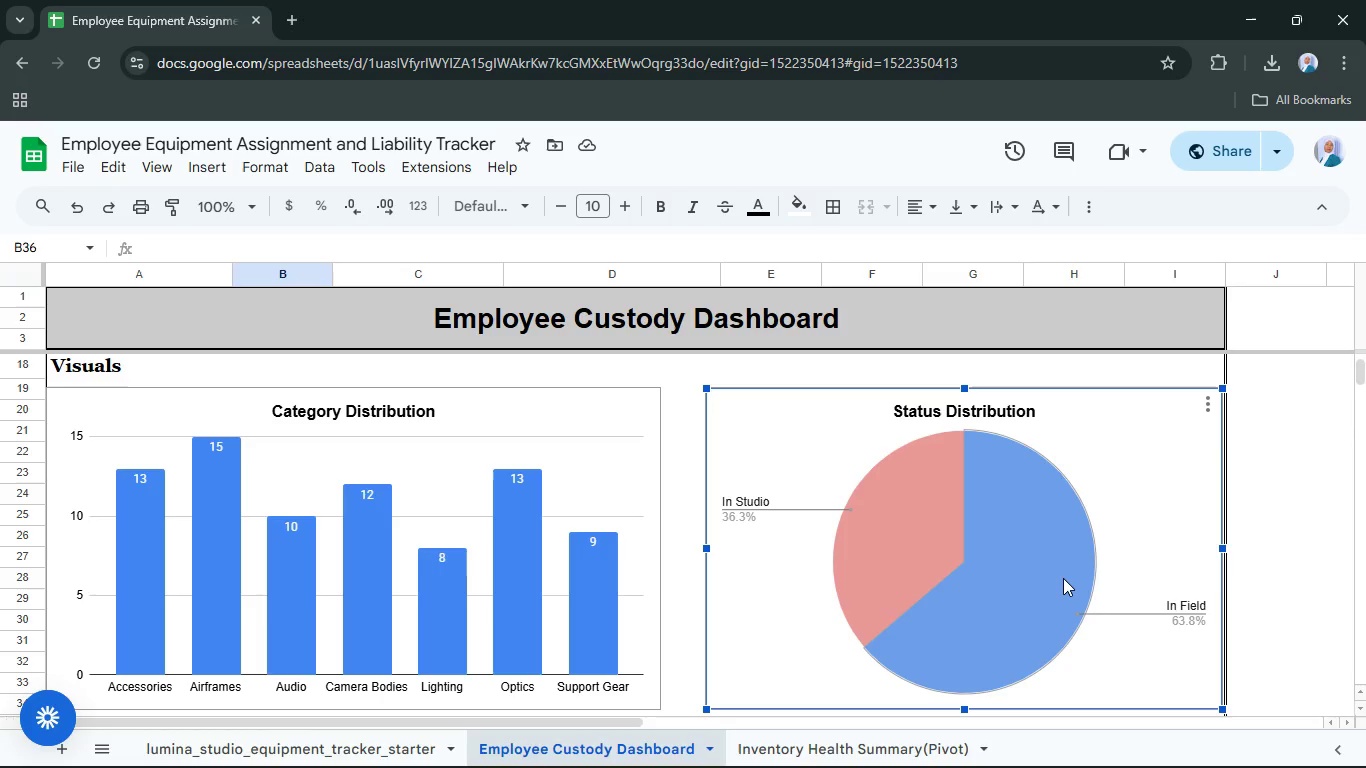 
double_click([1063, 578])
 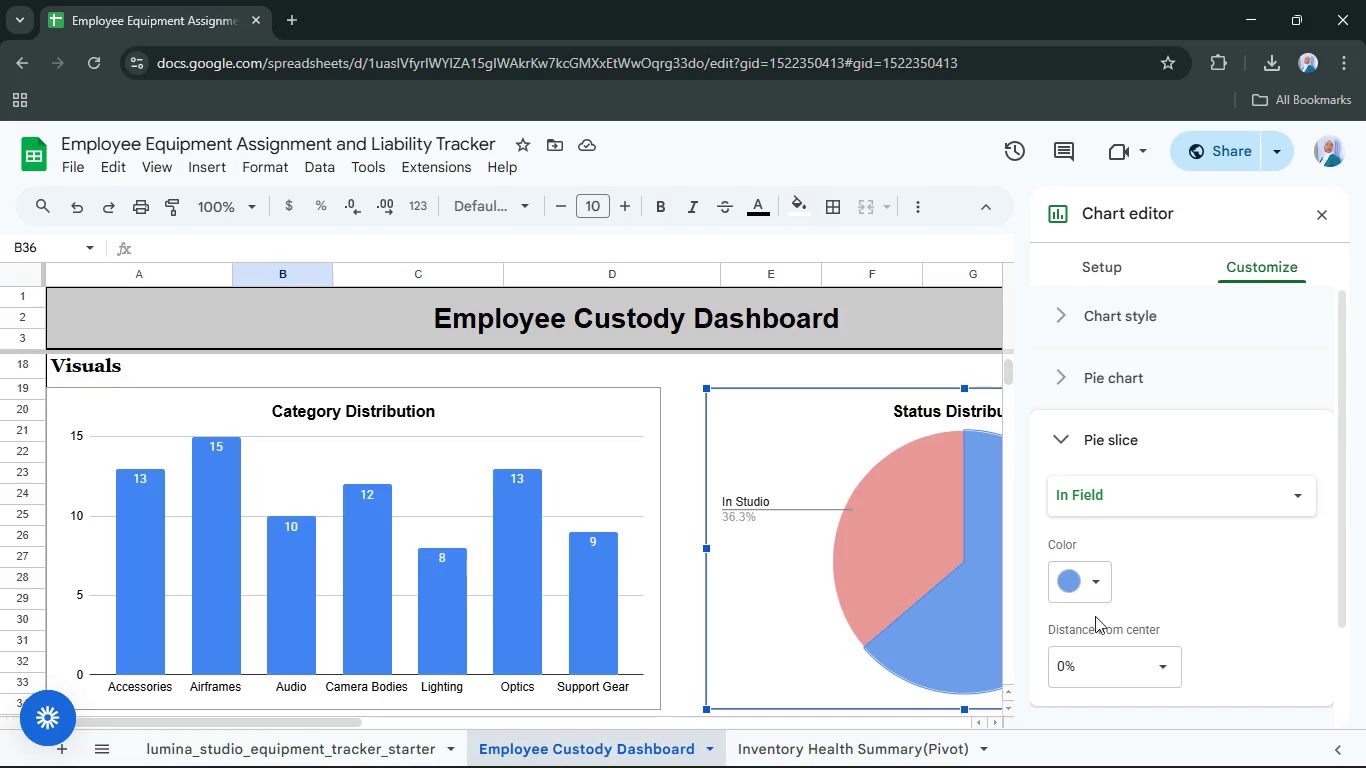 
left_click([1102, 594])
 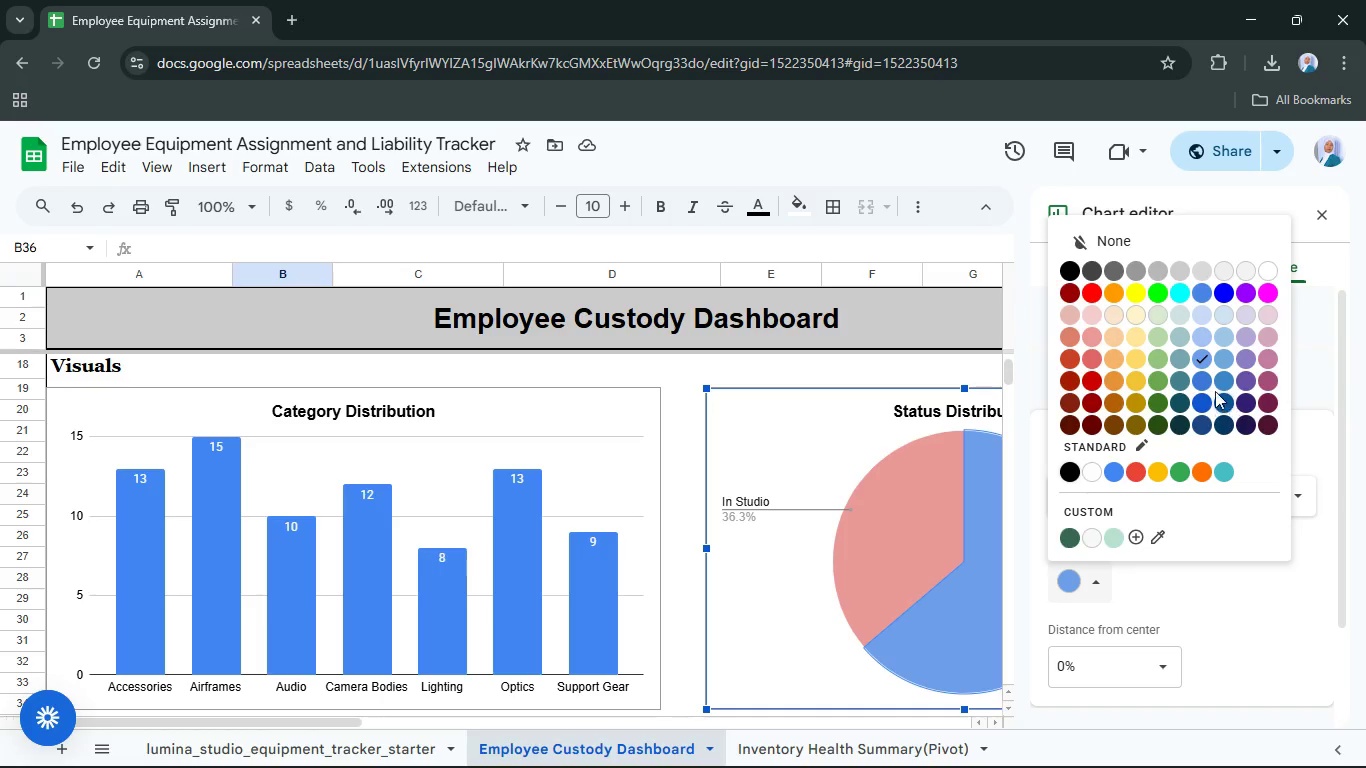 
left_click([1205, 382])
 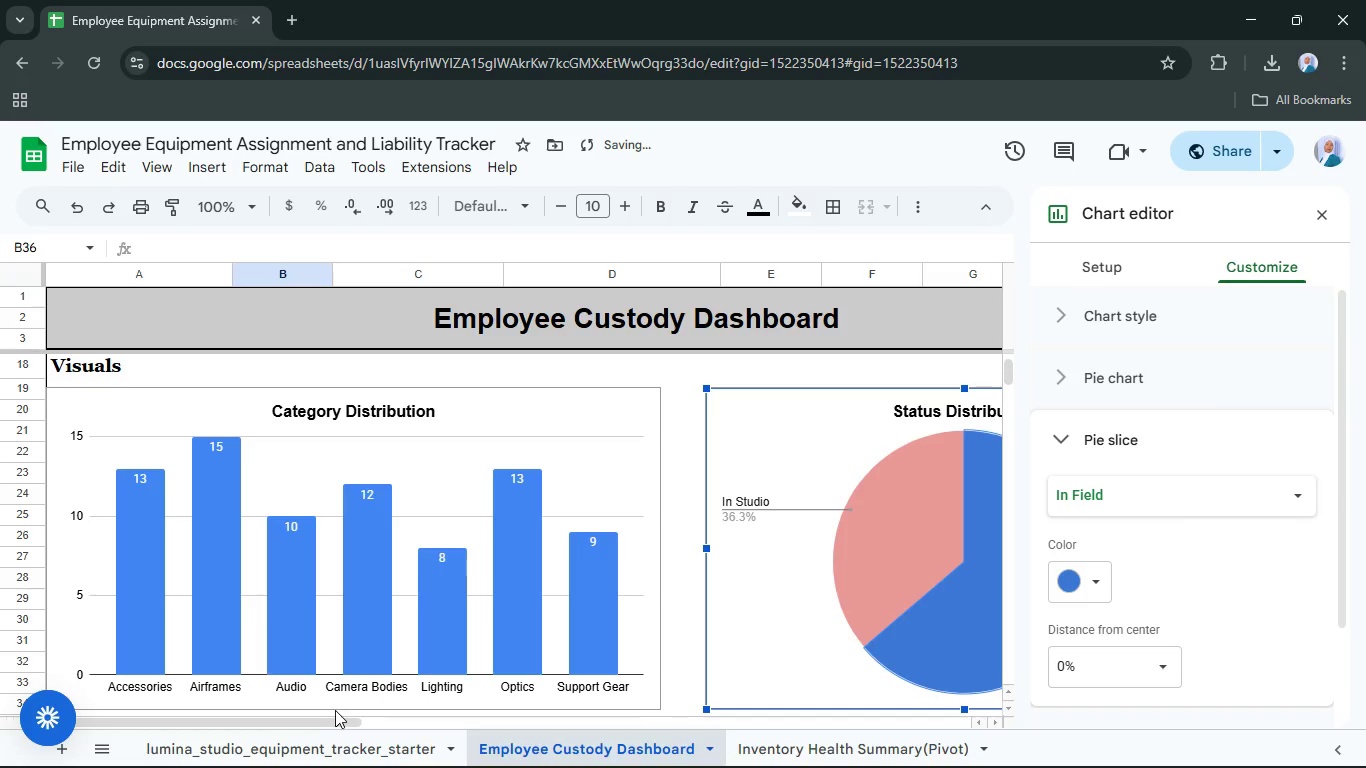 
left_click_drag(start_coordinate=[330, 718], to_coordinate=[409, 751])
 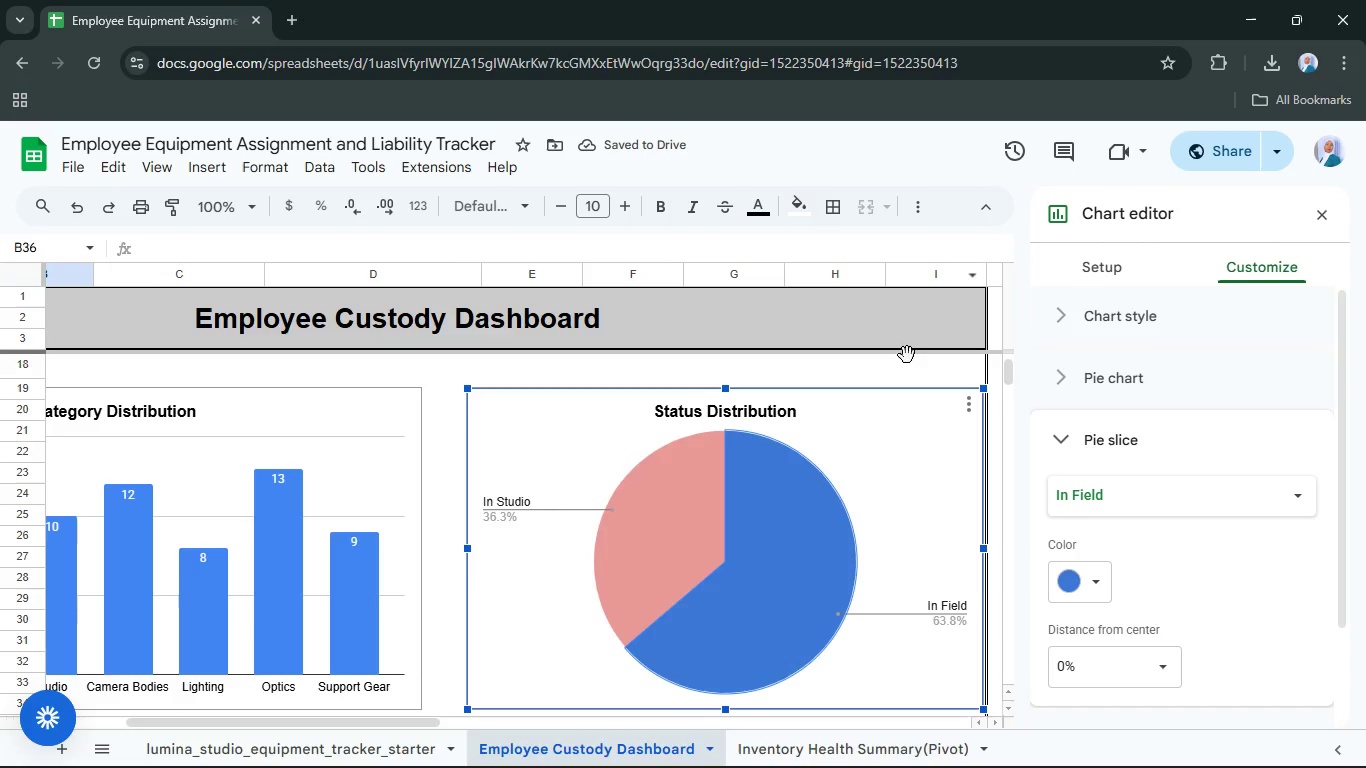 
left_click([901, 365])
 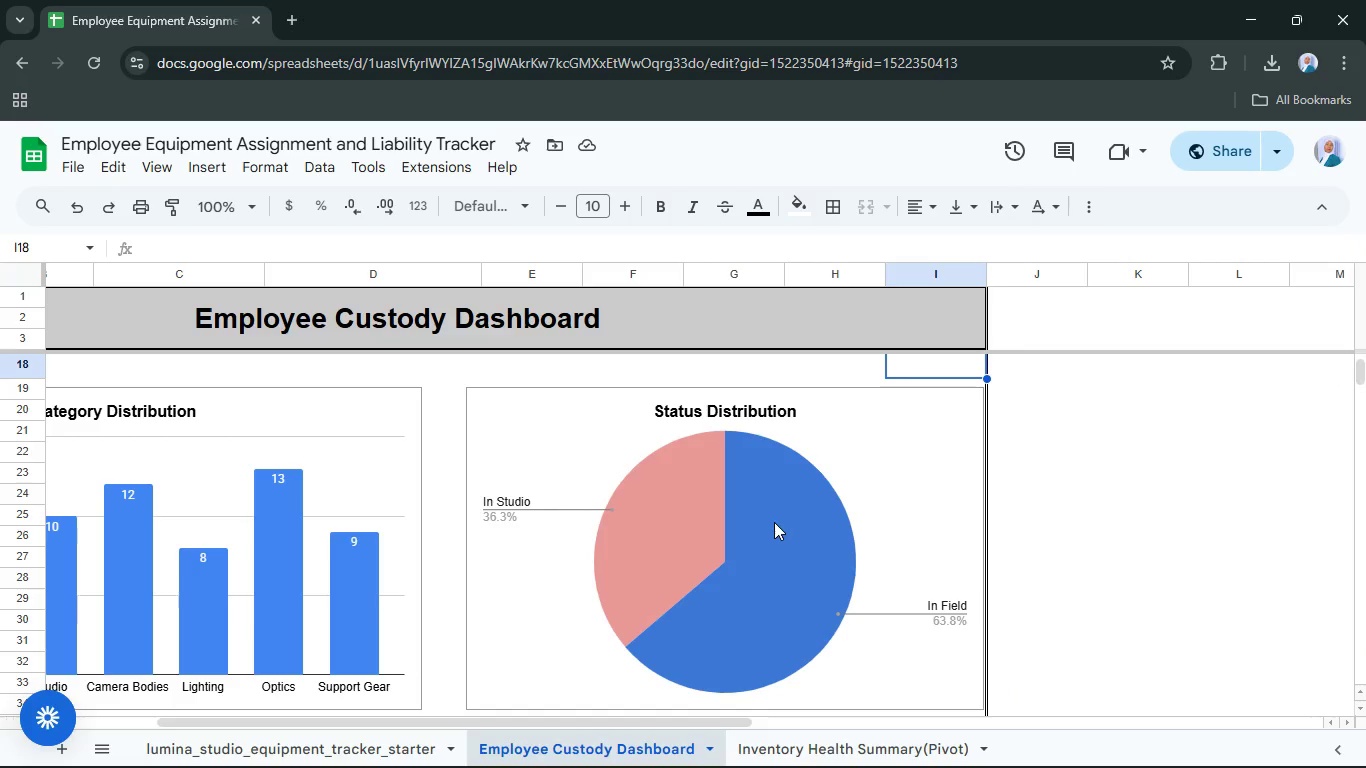 
scroll: coordinate [804, 512], scroll_direction: up, amount: 8.0
 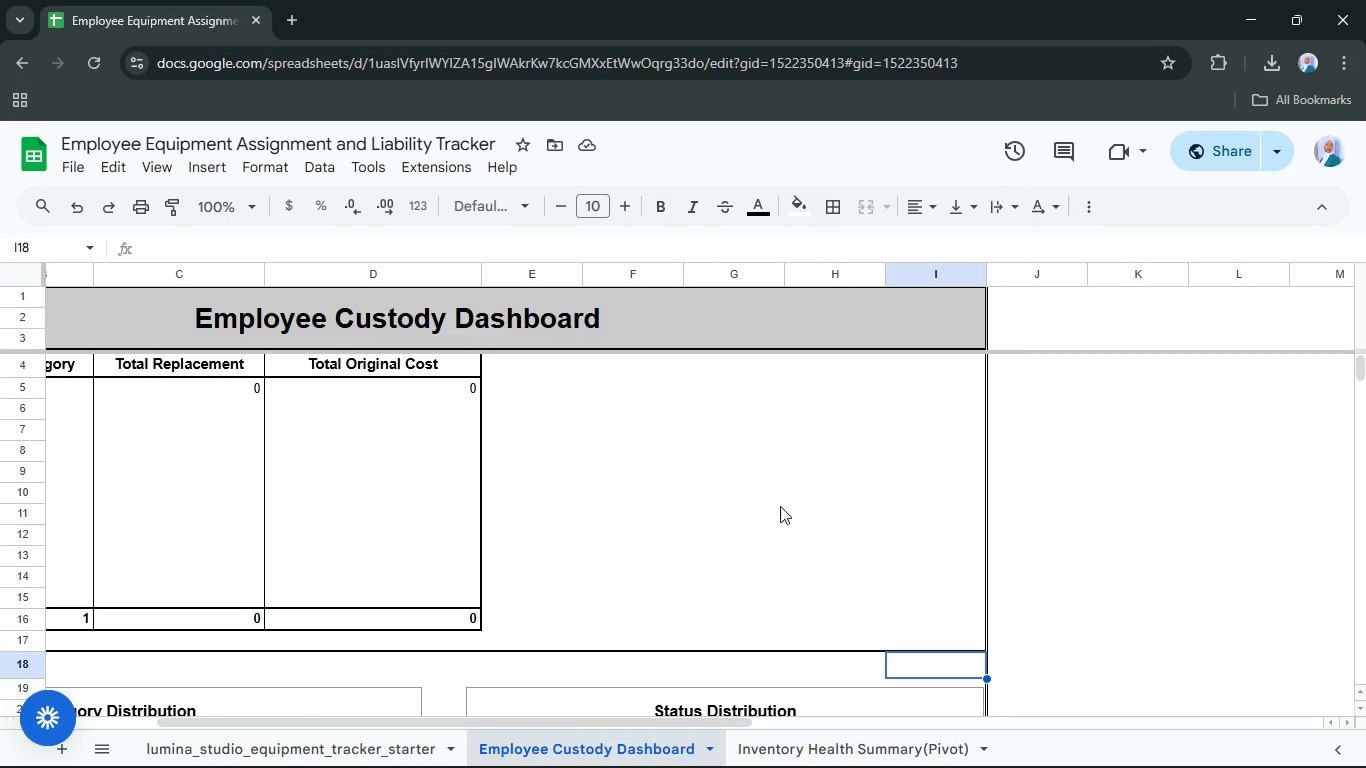 
left_click_drag(start_coordinate=[747, 501], to_coordinate=[953, 546])
 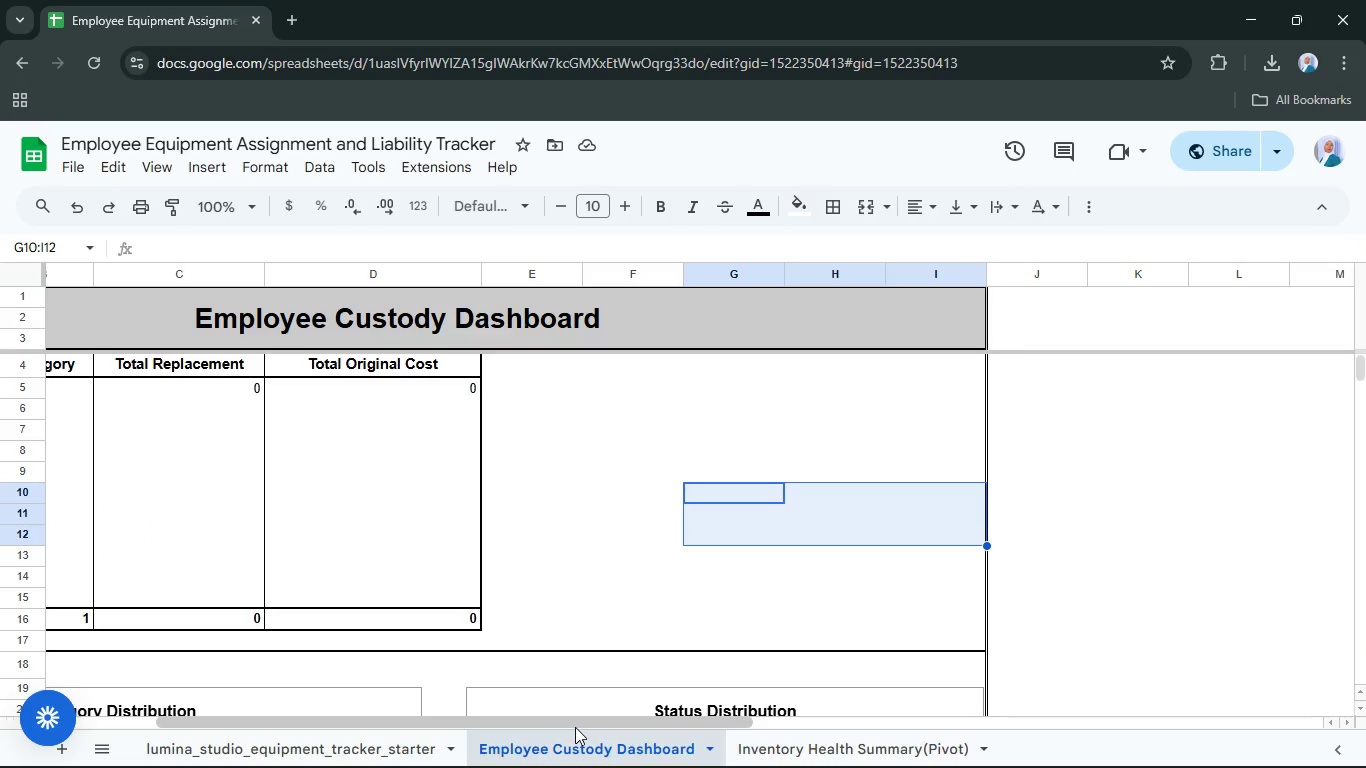 
left_click_drag(start_coordinate=[575, 722], to_coordinate=[325, 731])
 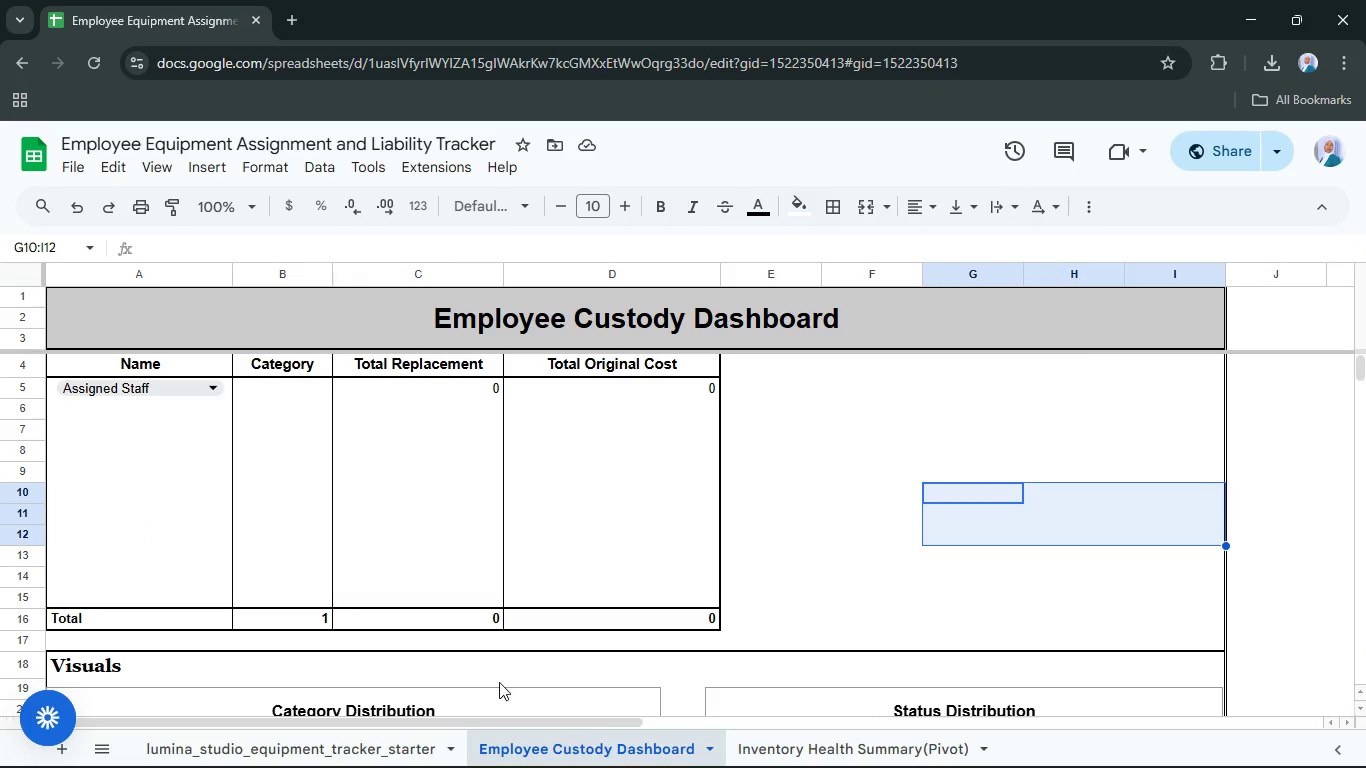 
scroll: coordinate [508, 682], scroll_direction: up, amount: 2.0
 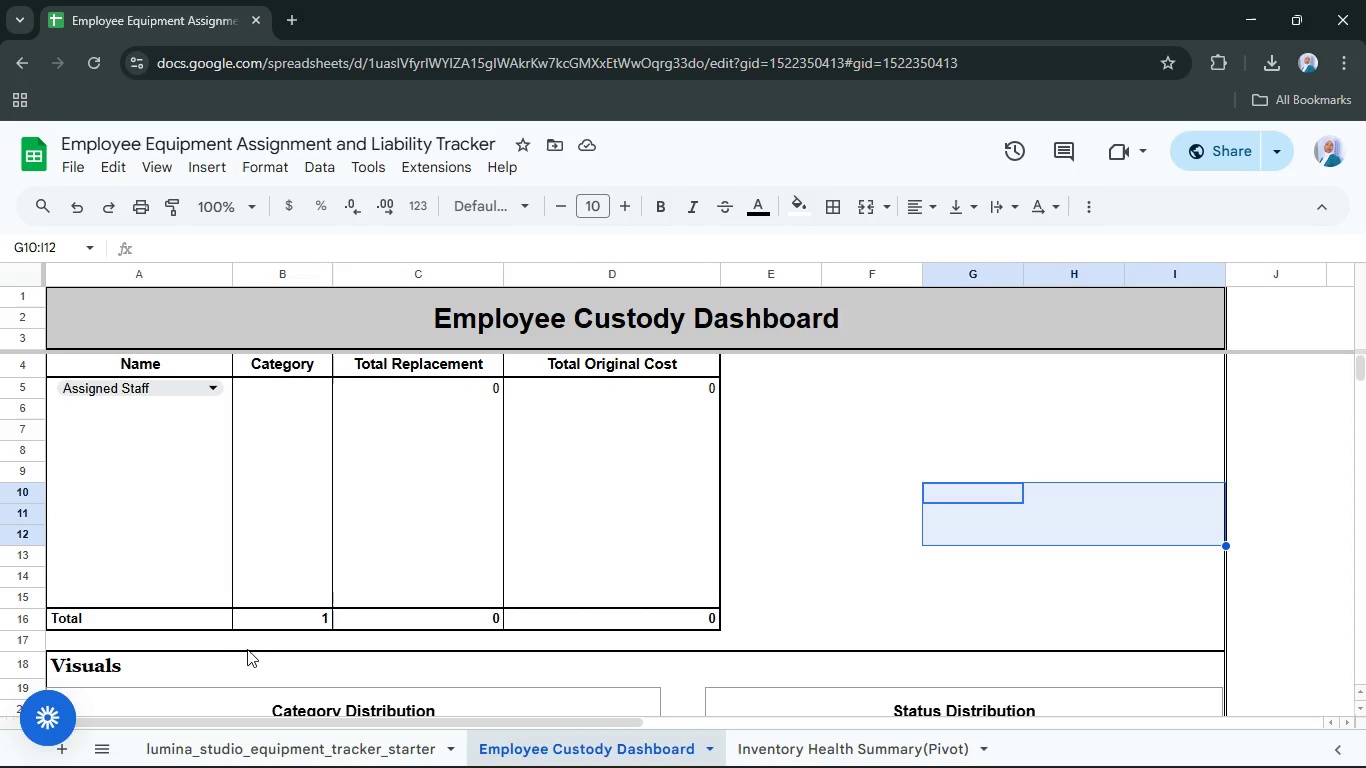 
left_click([208, 632])
 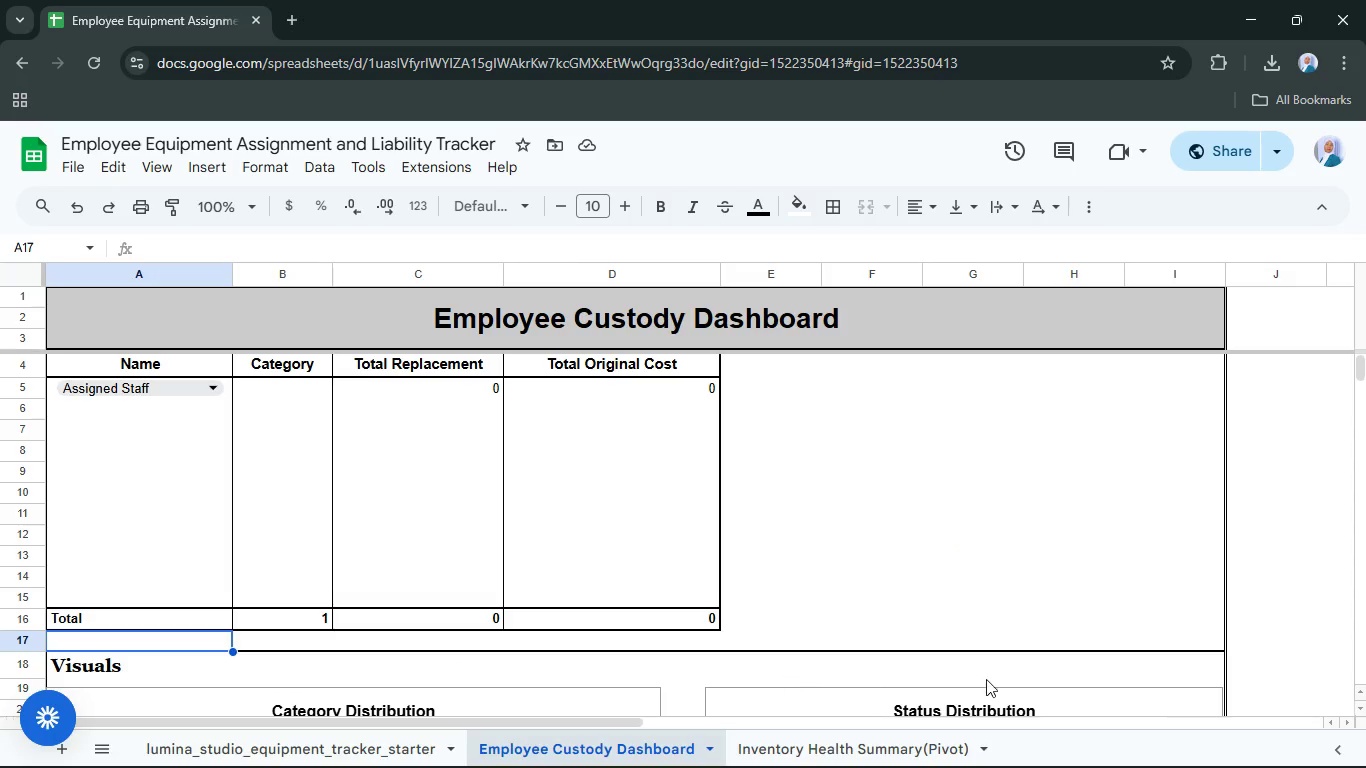 
hold_key(key=ControlLeft, duration=1.08)
hold_key(key=ShiftLeft, duration=0.69)
left_click([1189, 645])
 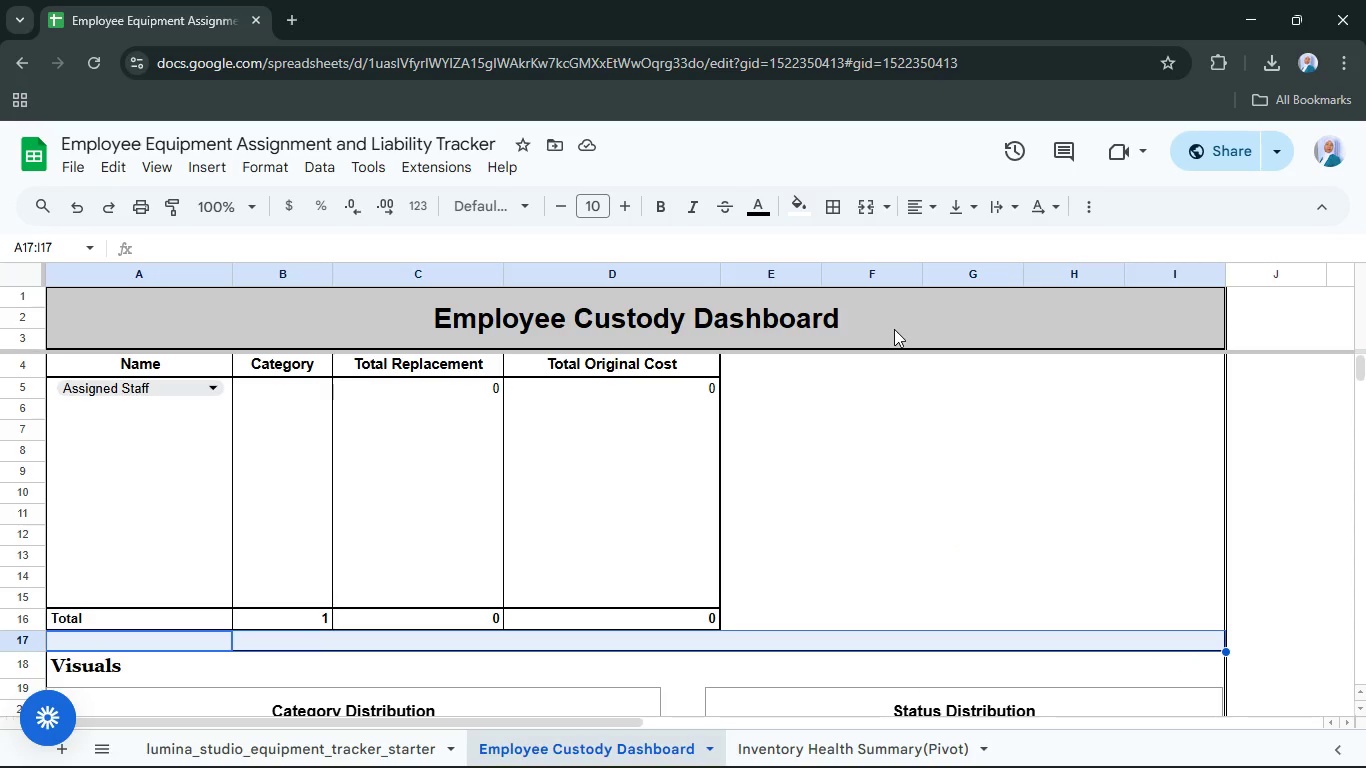 
wait(12.49)
 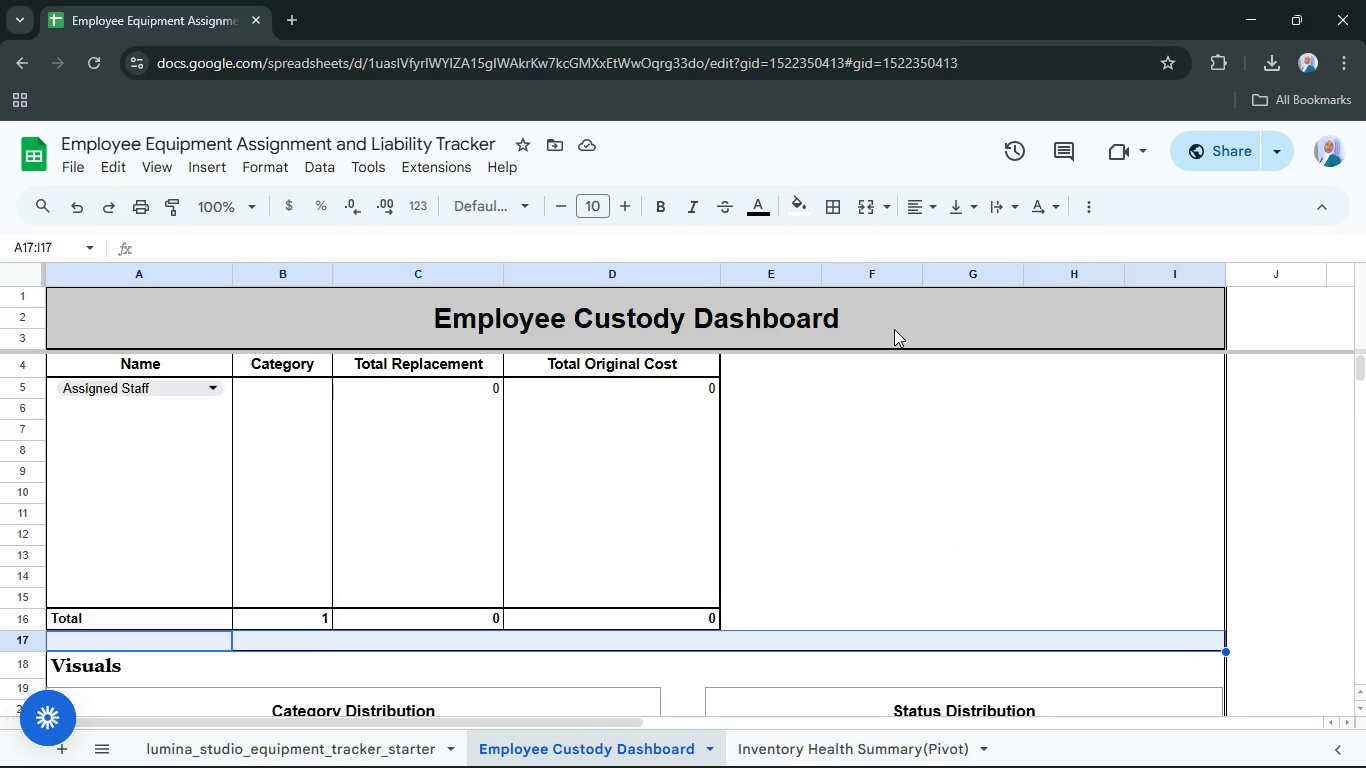 
left_click([837, 214])
 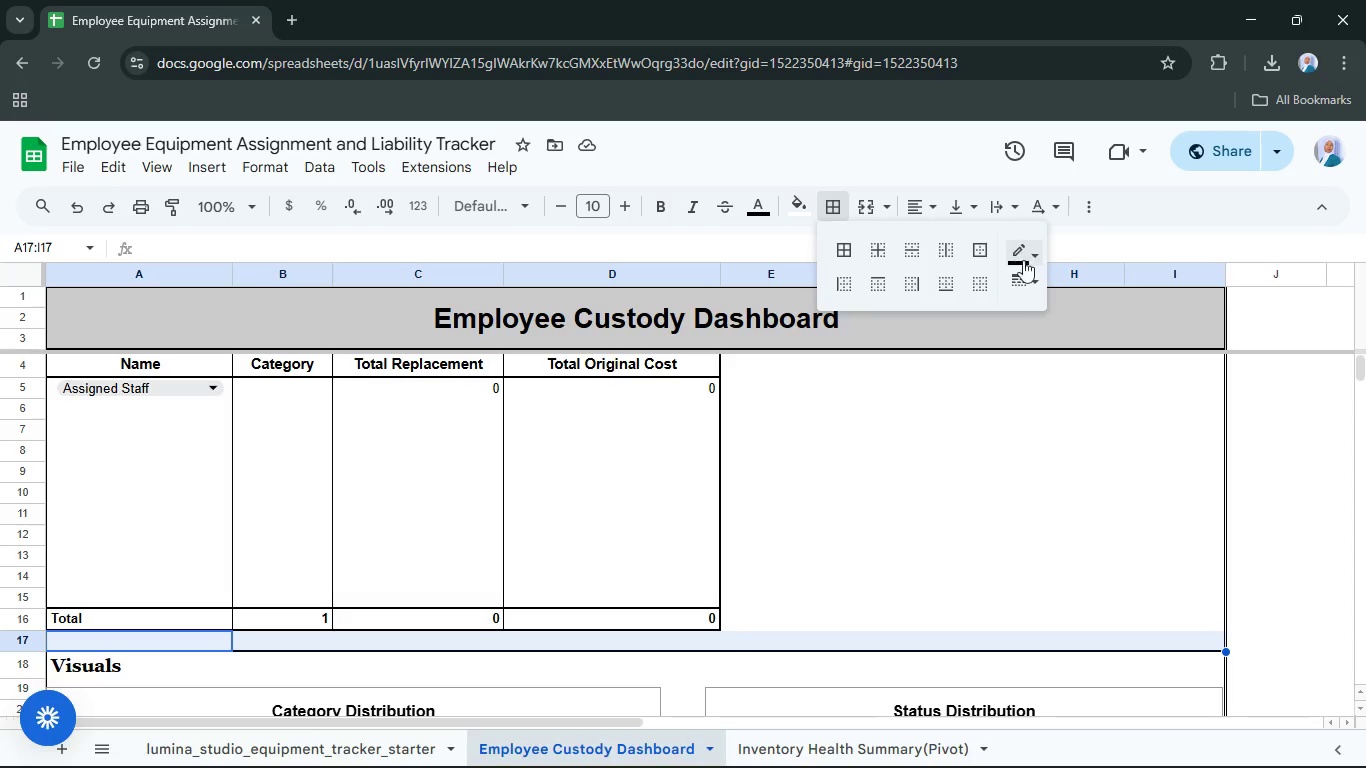 
left_click([1025, 270])
 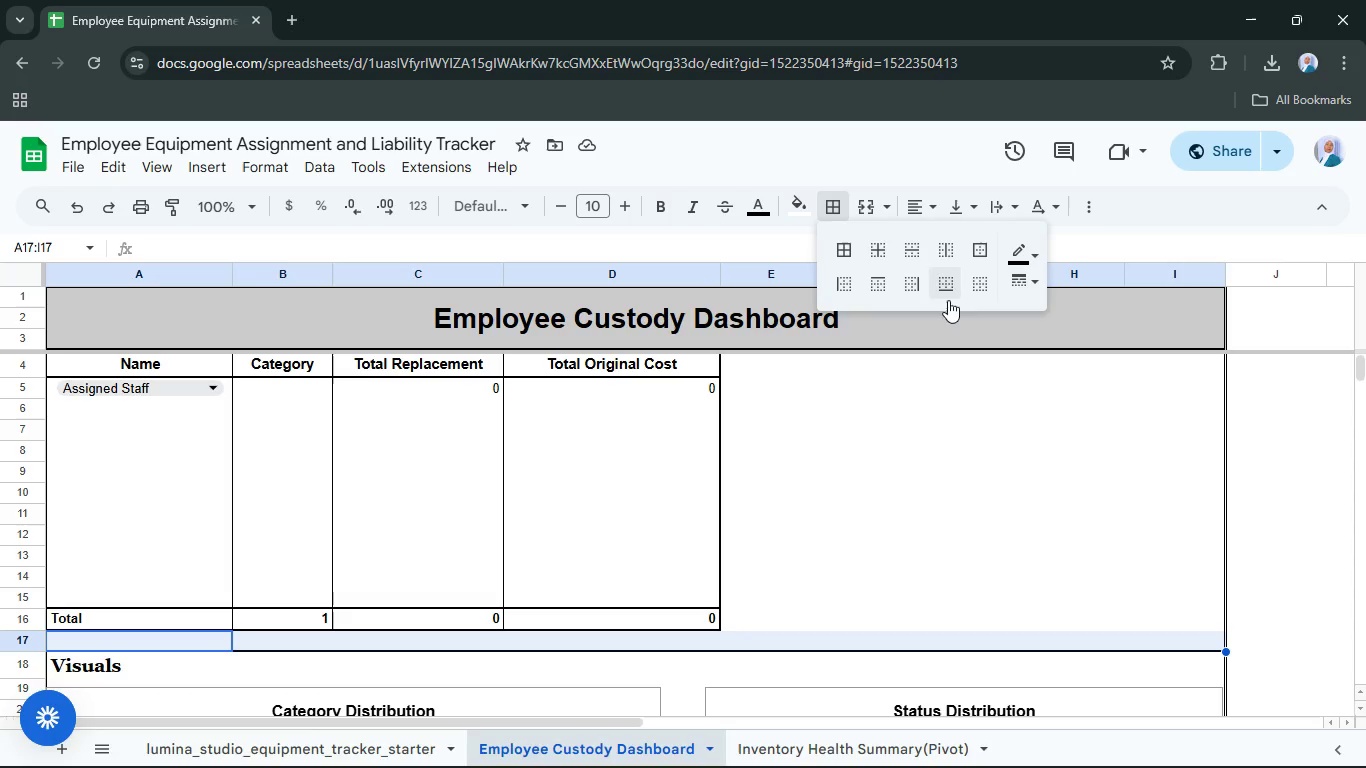 
left_click([941, 333])
 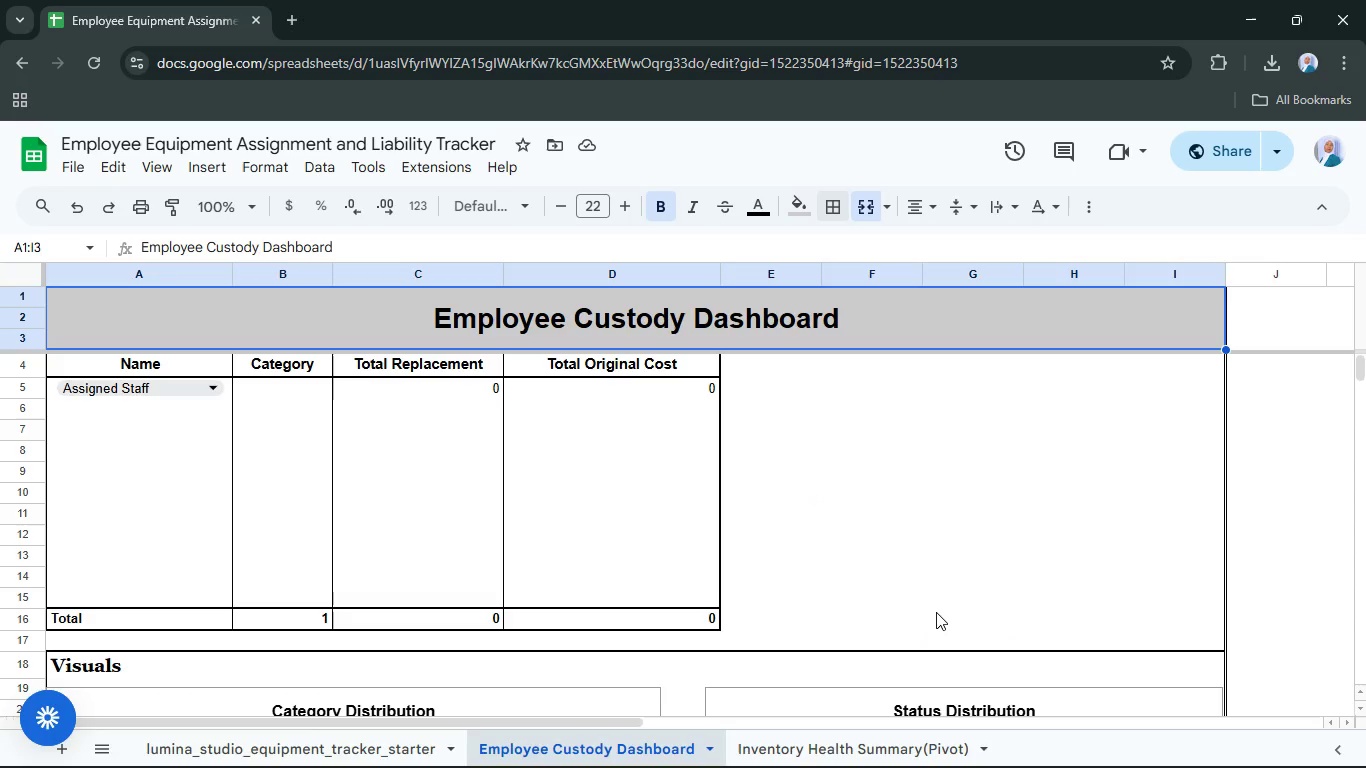 
scroll: coordinate [939, 611], scroll_direction: down, amount: 6.0
 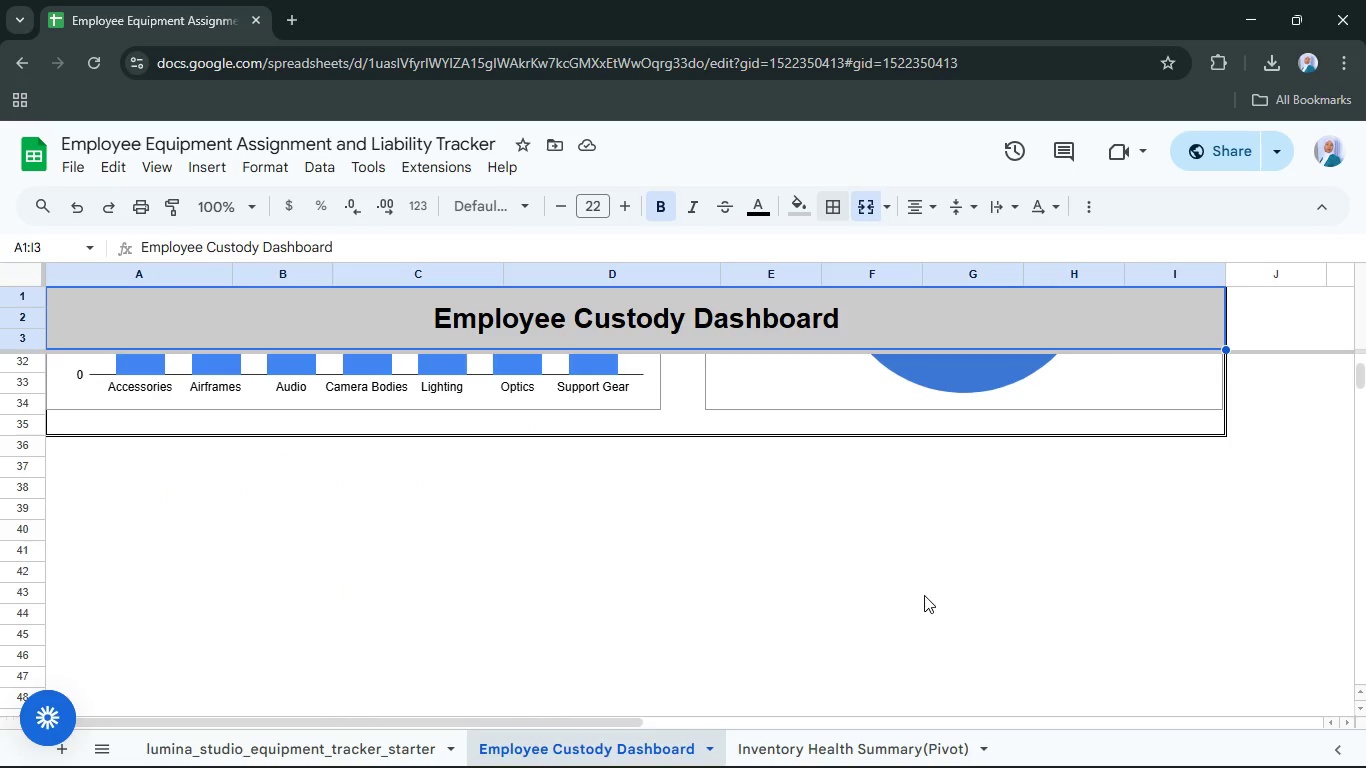 
wait(10.4)
 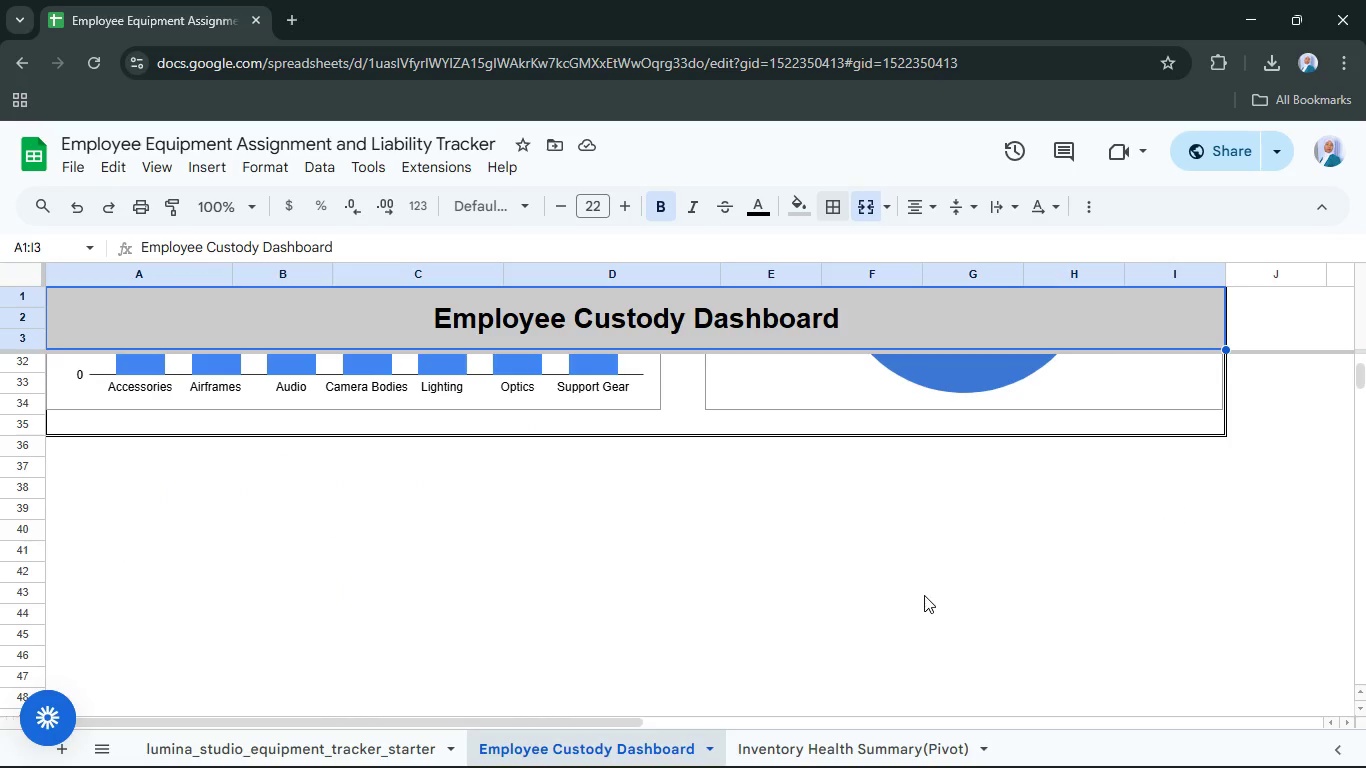 
scroll: coordinate [939, 596], scroll_direction: up, amount: 3.0
 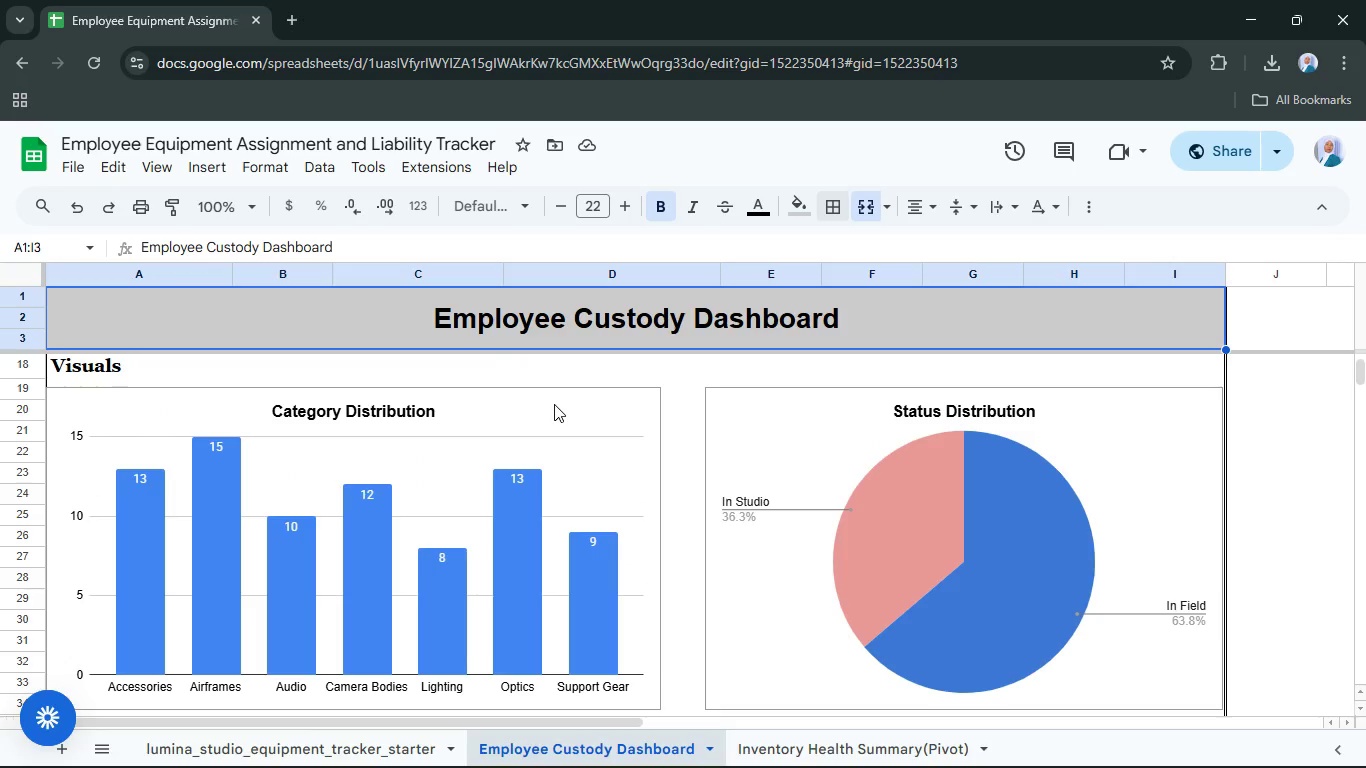 
left_click_drag(start_coordinate=[554, 404], to_coordinate=[594, 413])
 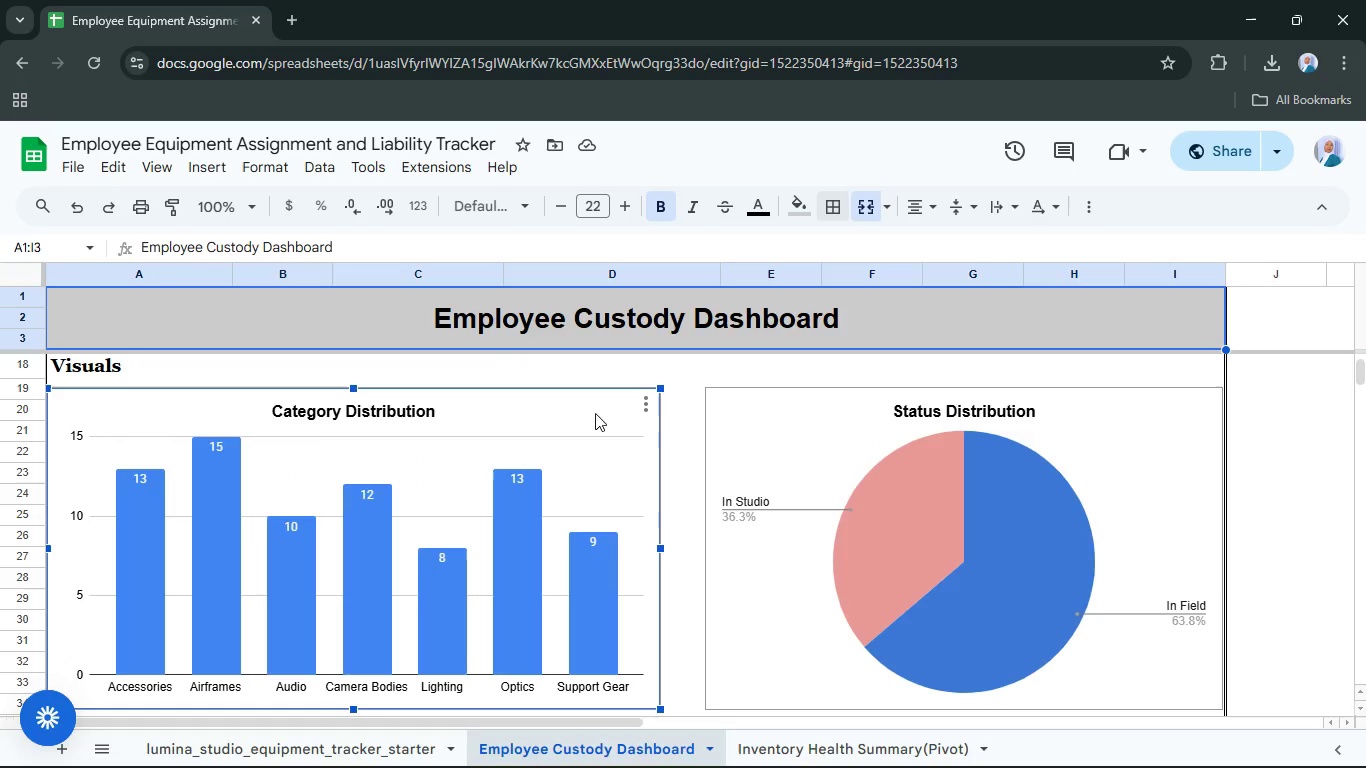 
double_click([595, 413])
 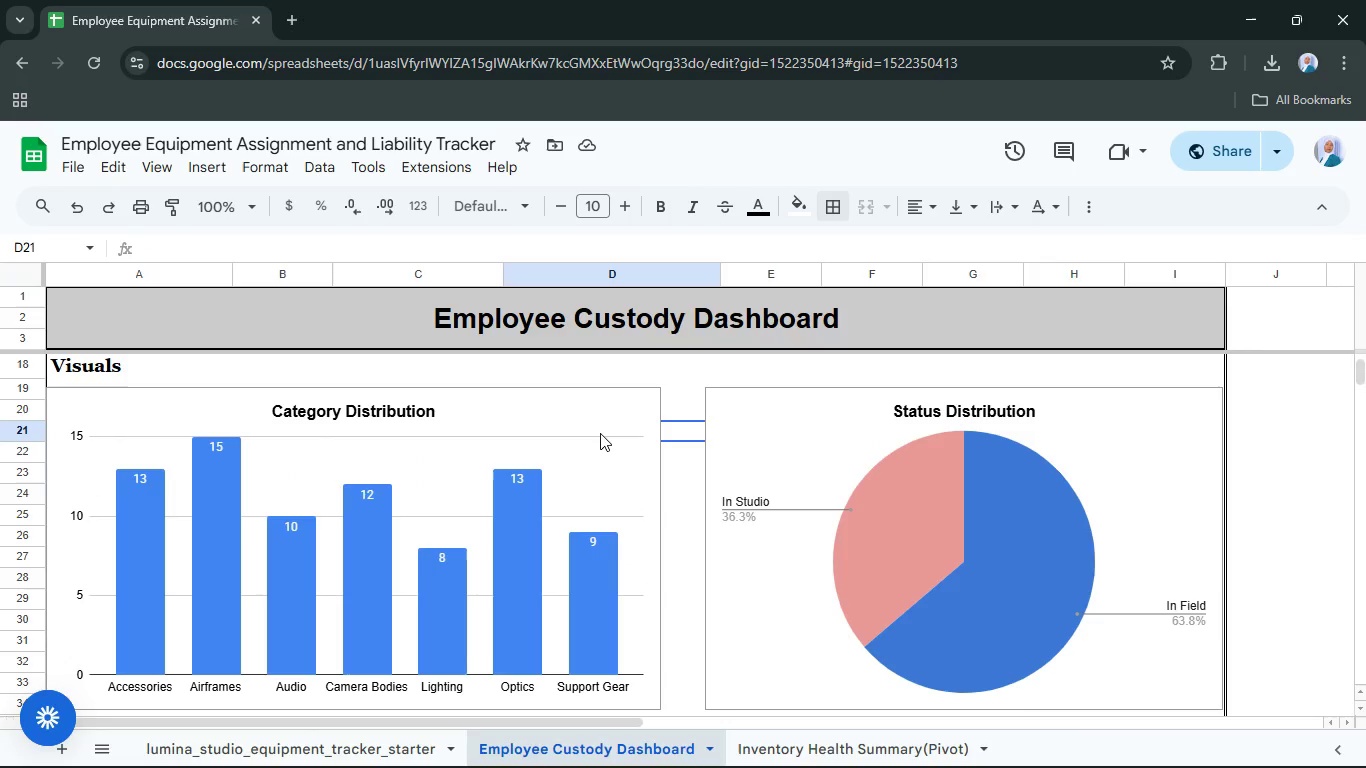 
double_click([587, 415])
 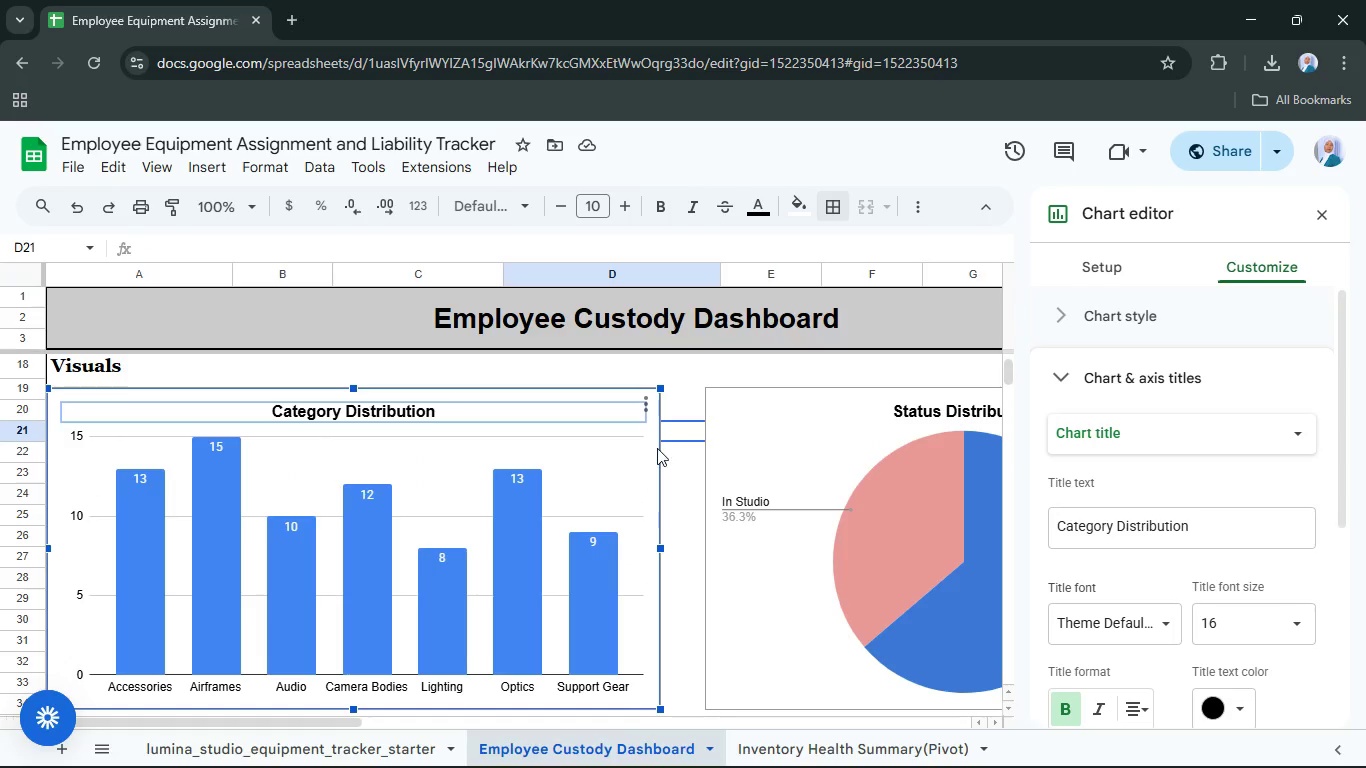 
left_click([657, 448])
 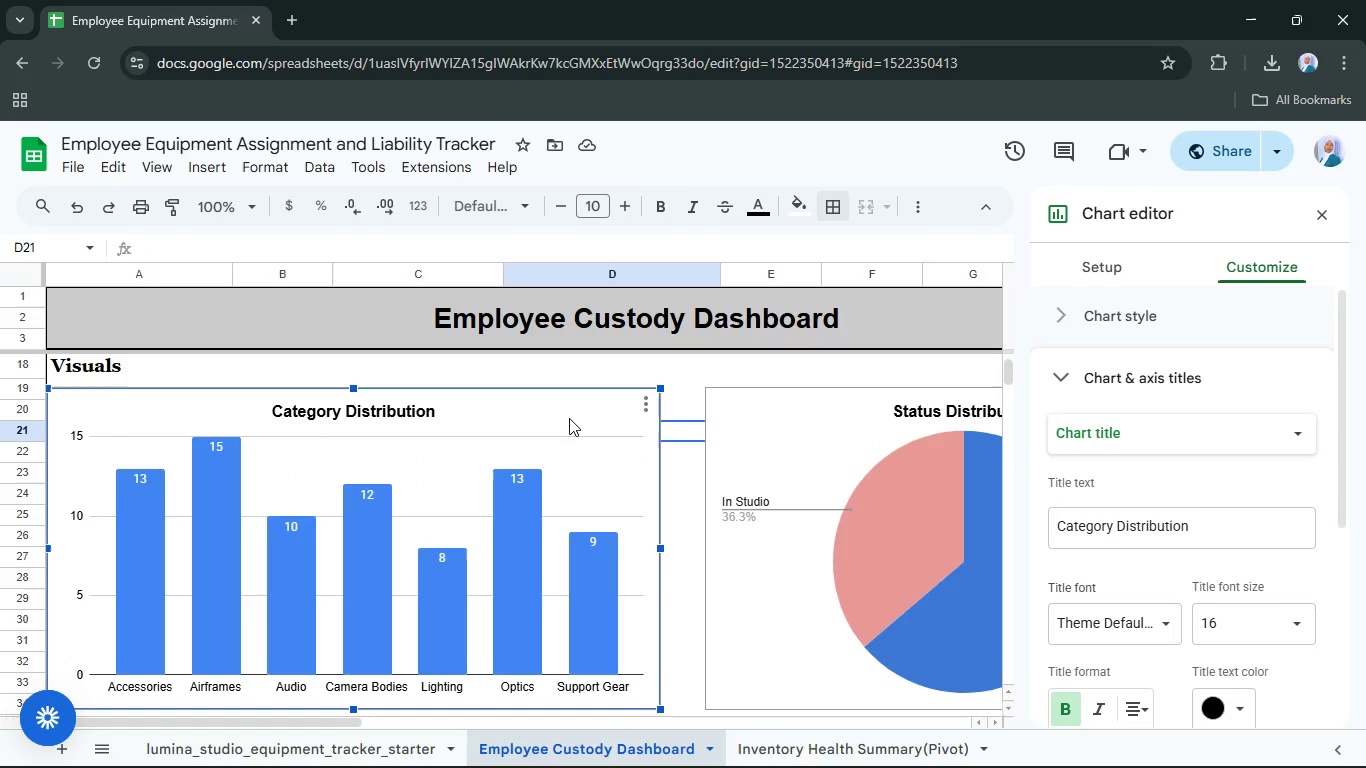 
left_click_drag(start_coordinate=[558, 414], to_coordinate=[566, 418])
 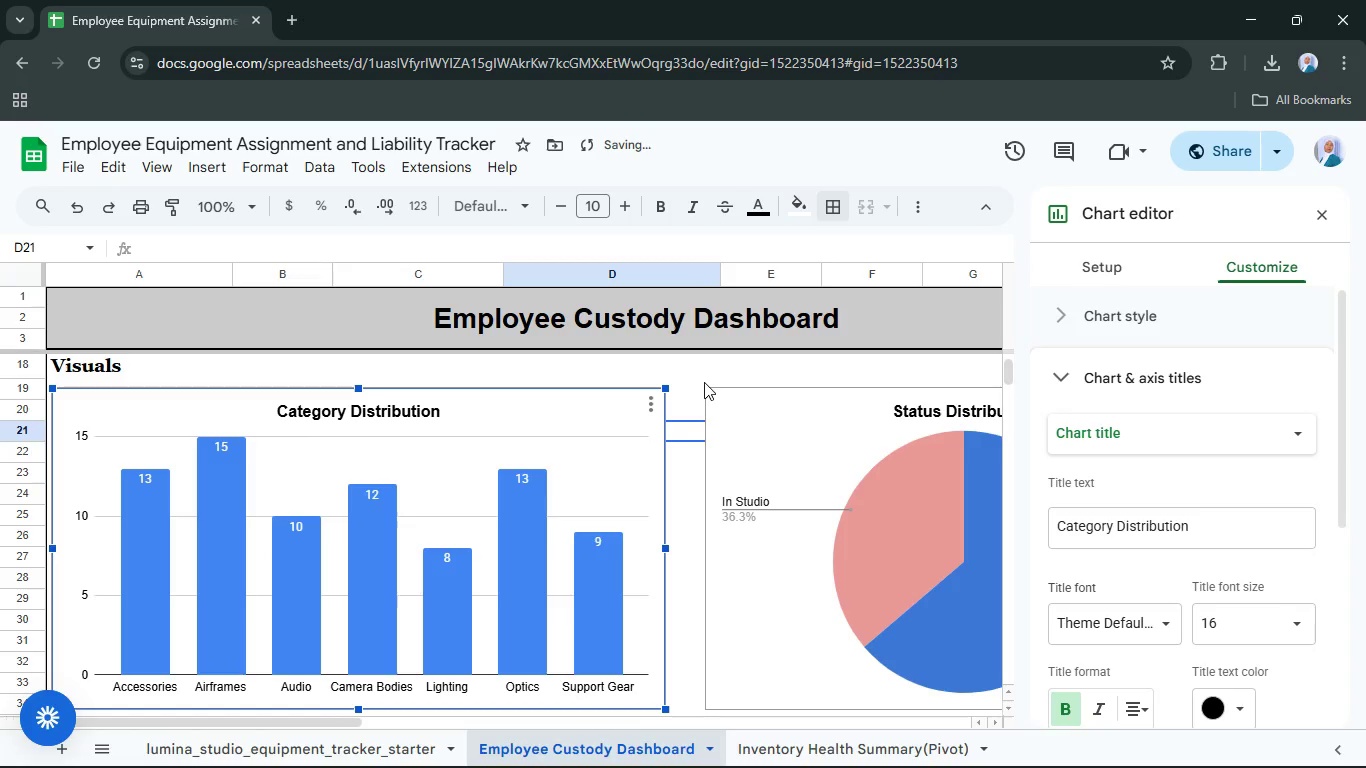 
left_click([704, 382])
 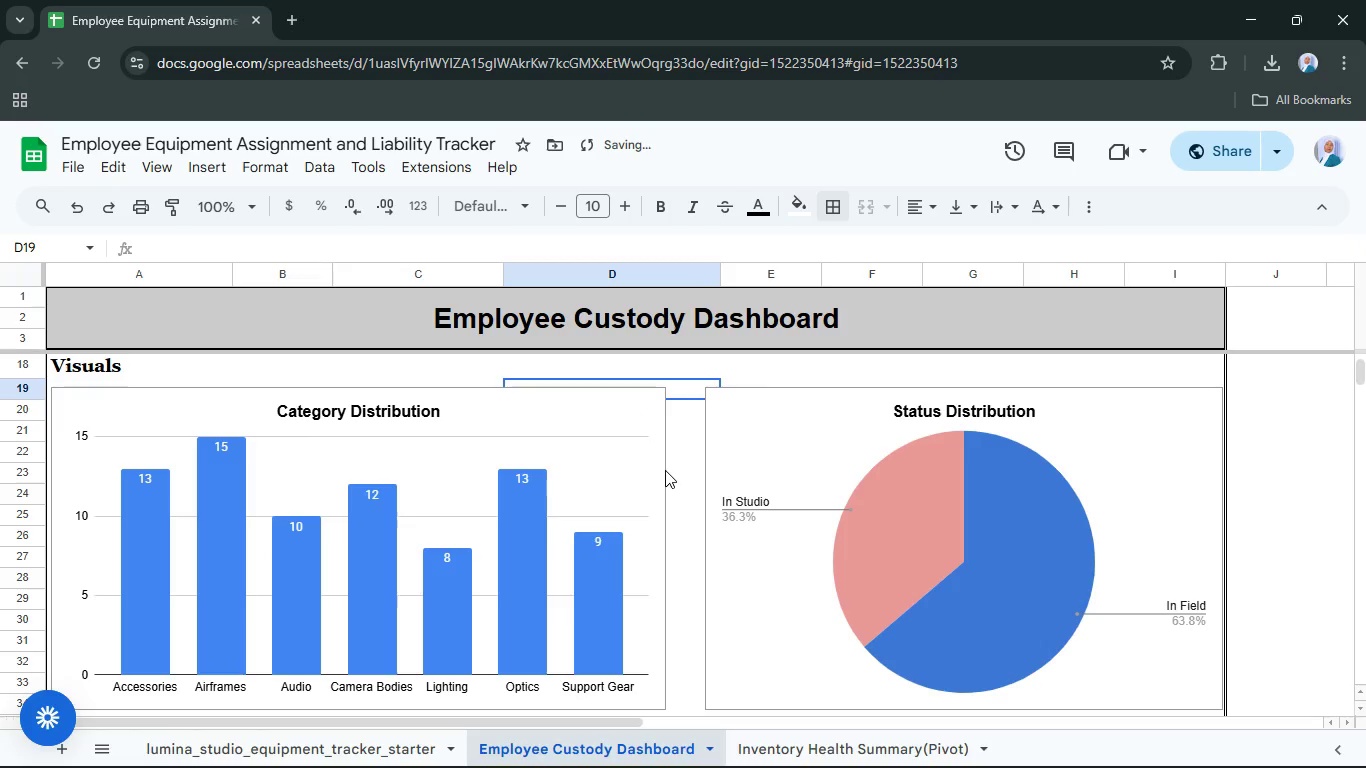 
scroll: coordinate [665, 470], scroll_direction: down, amount: 1.0
 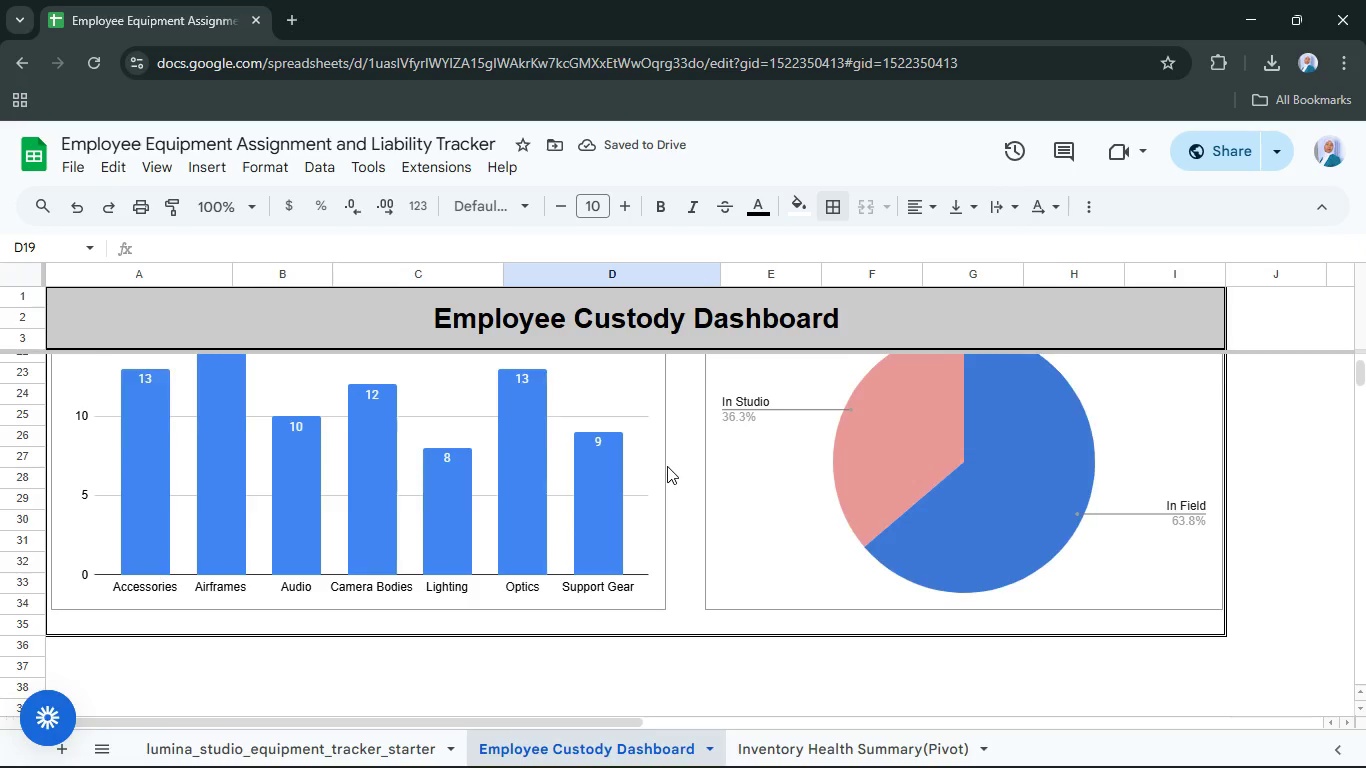 
scroll: coordinate [666, 471], scroll_direction: up, amount: 5.0
 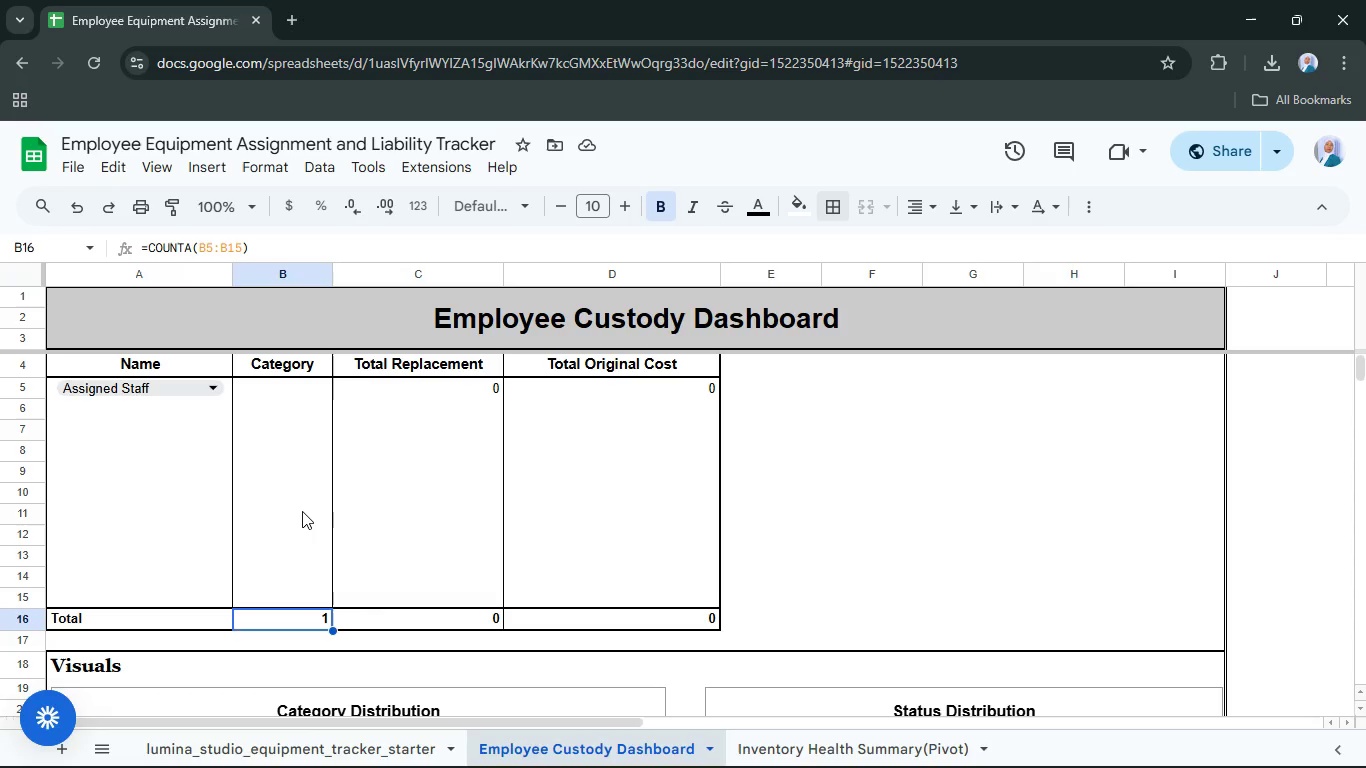 
key(Enter)
 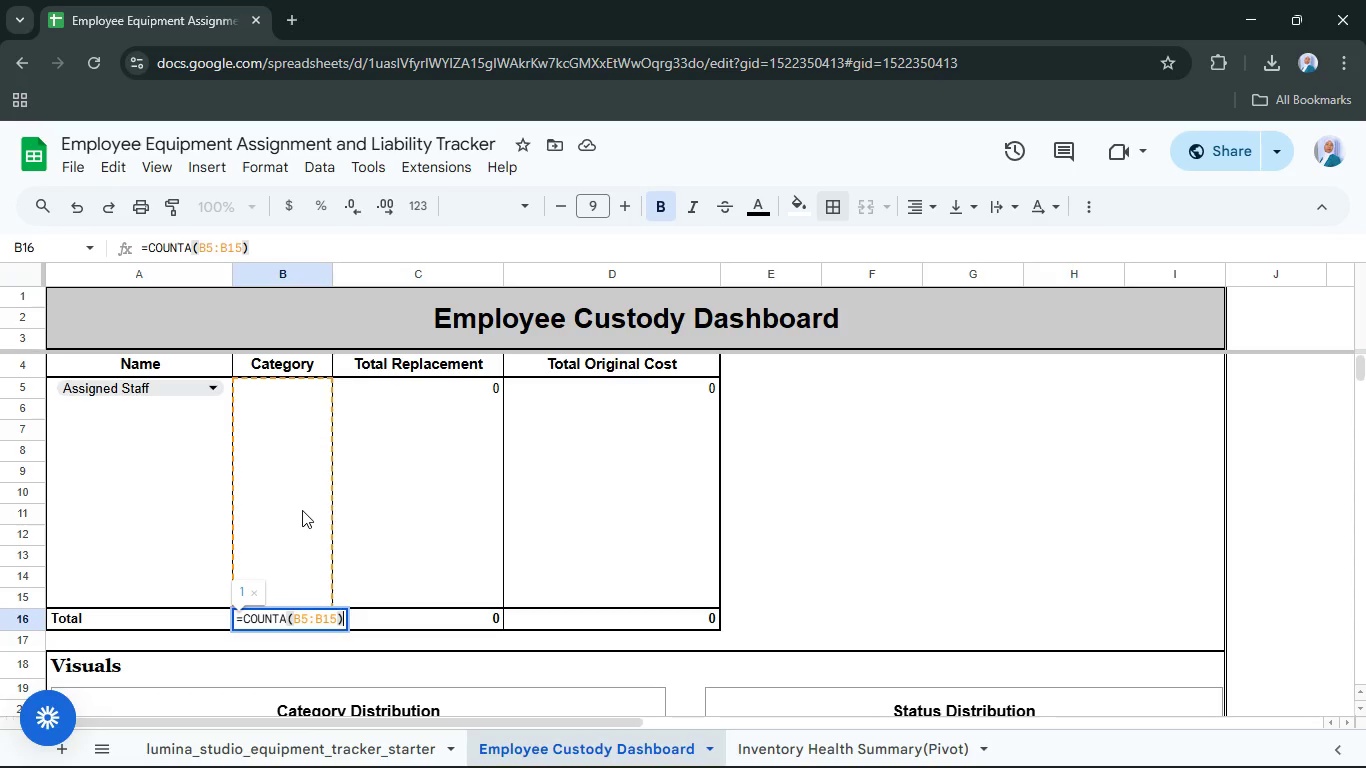 
key(Space)
 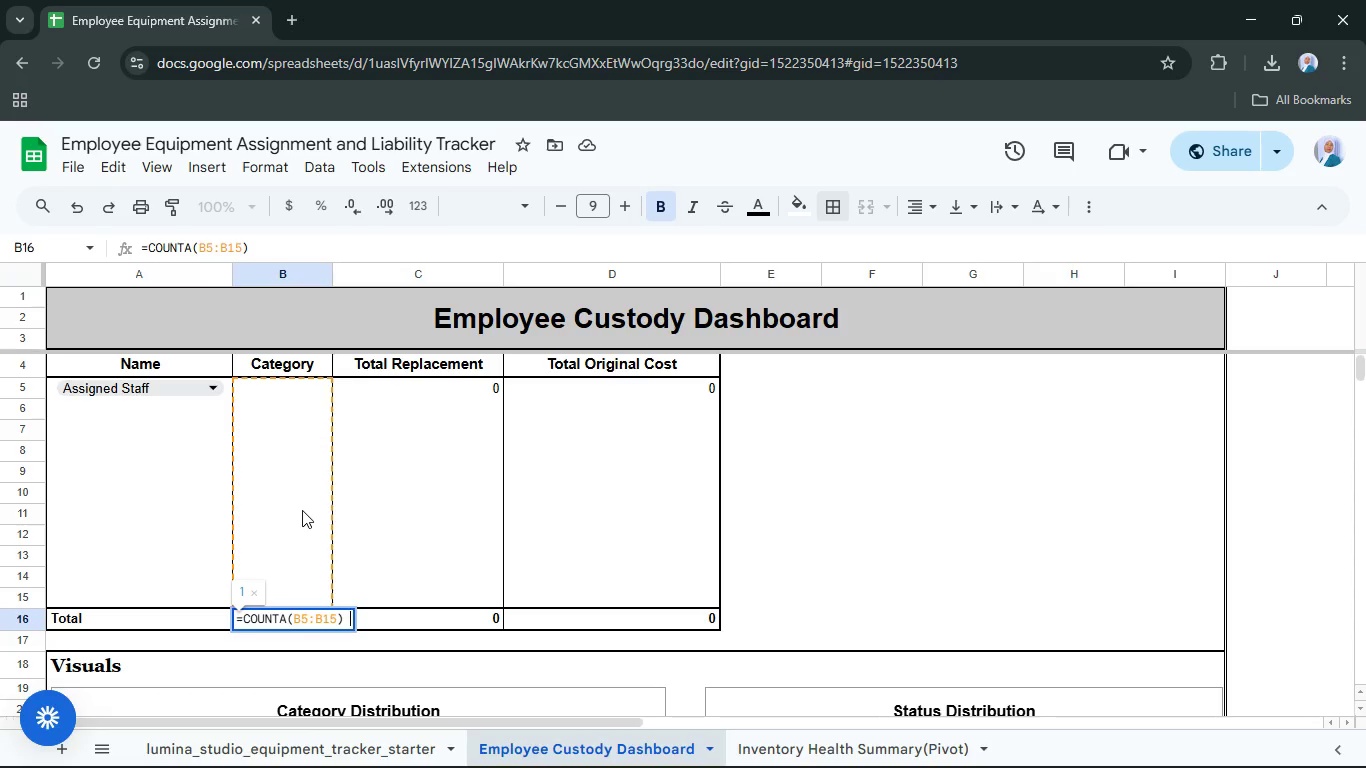 
key(Backspace)
 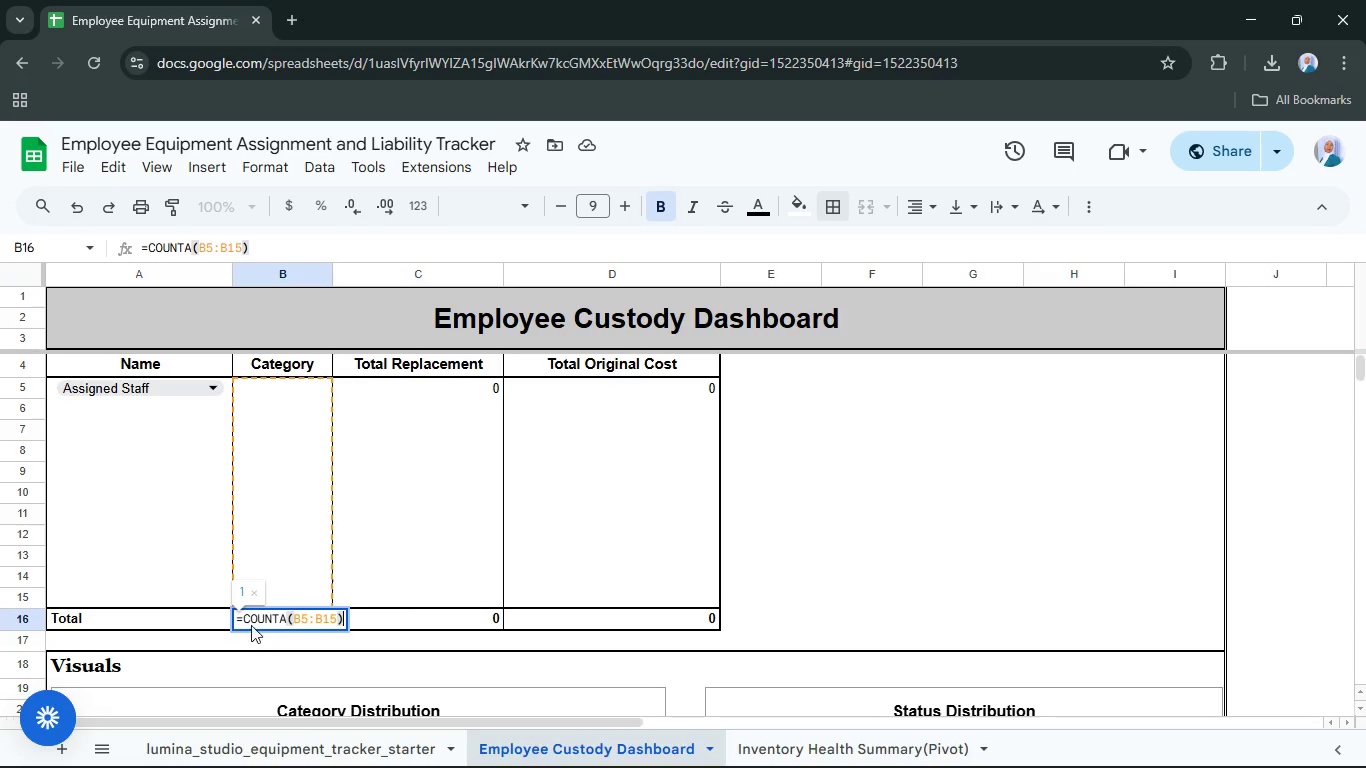 
left_click([242, 617])
 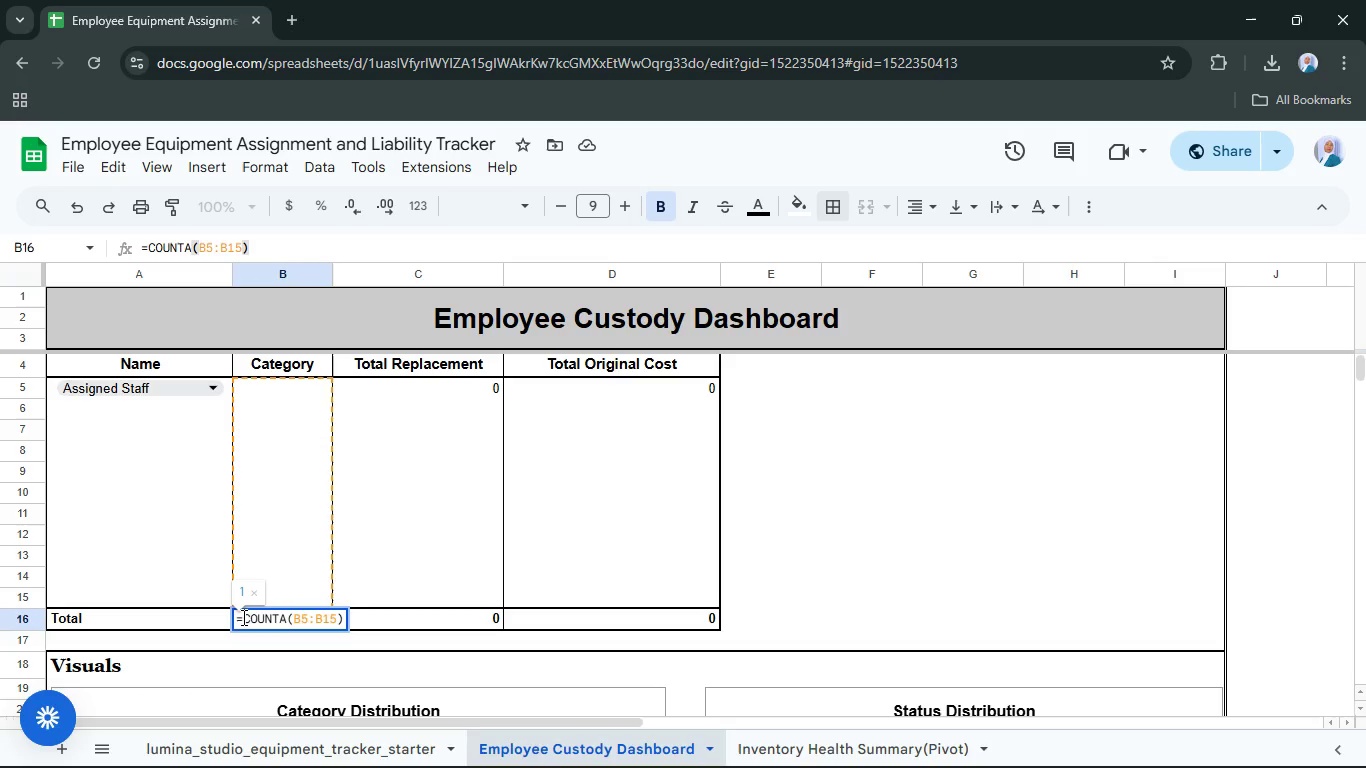 
type(if)
key(Backspace)
key(Backspace)
 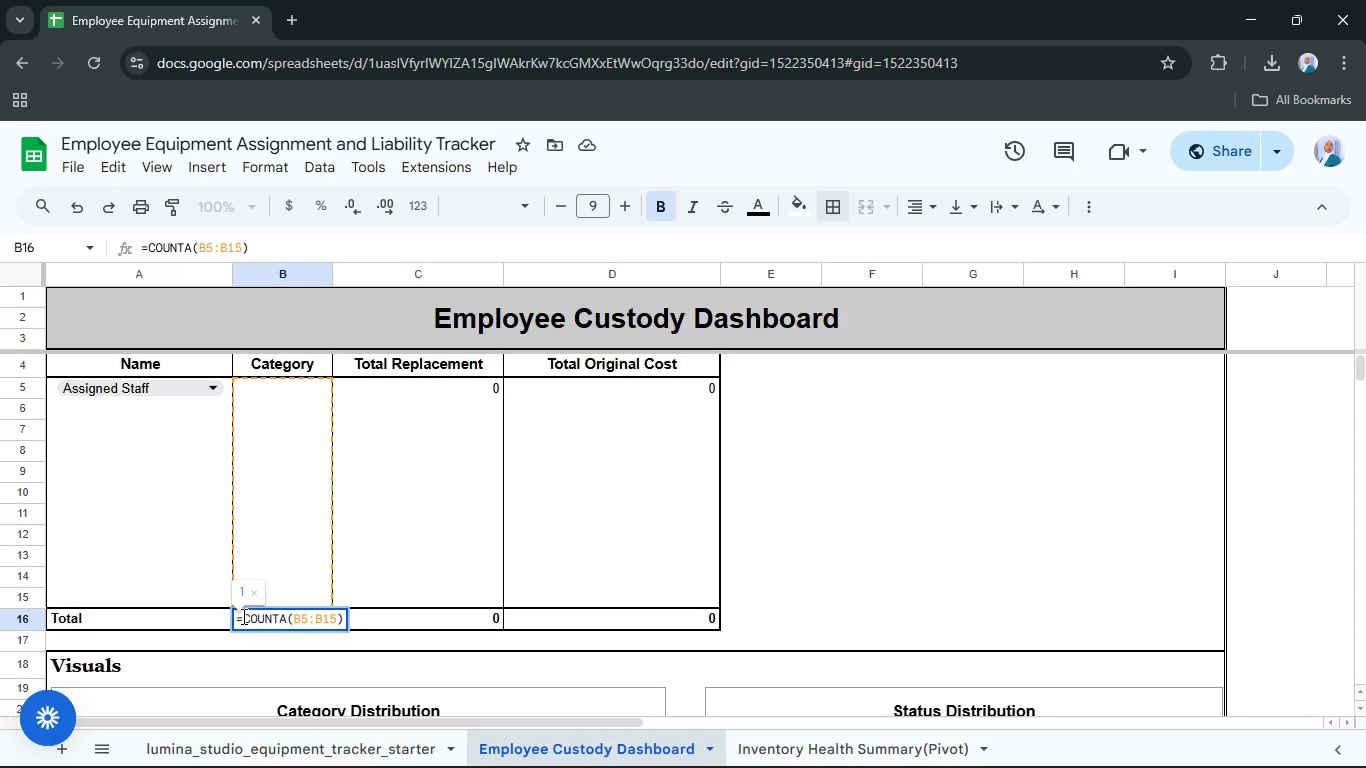 
left_click([343, 622])
 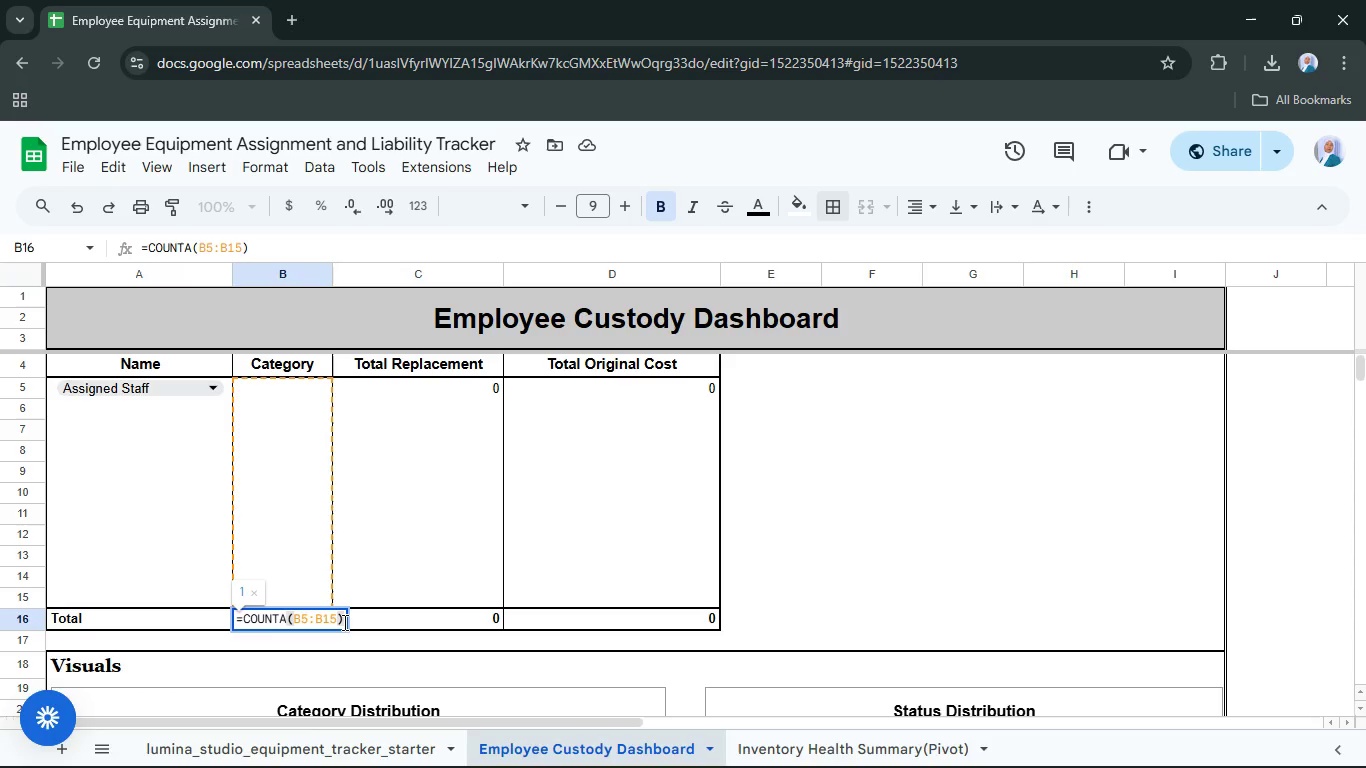 
key(Minus)
 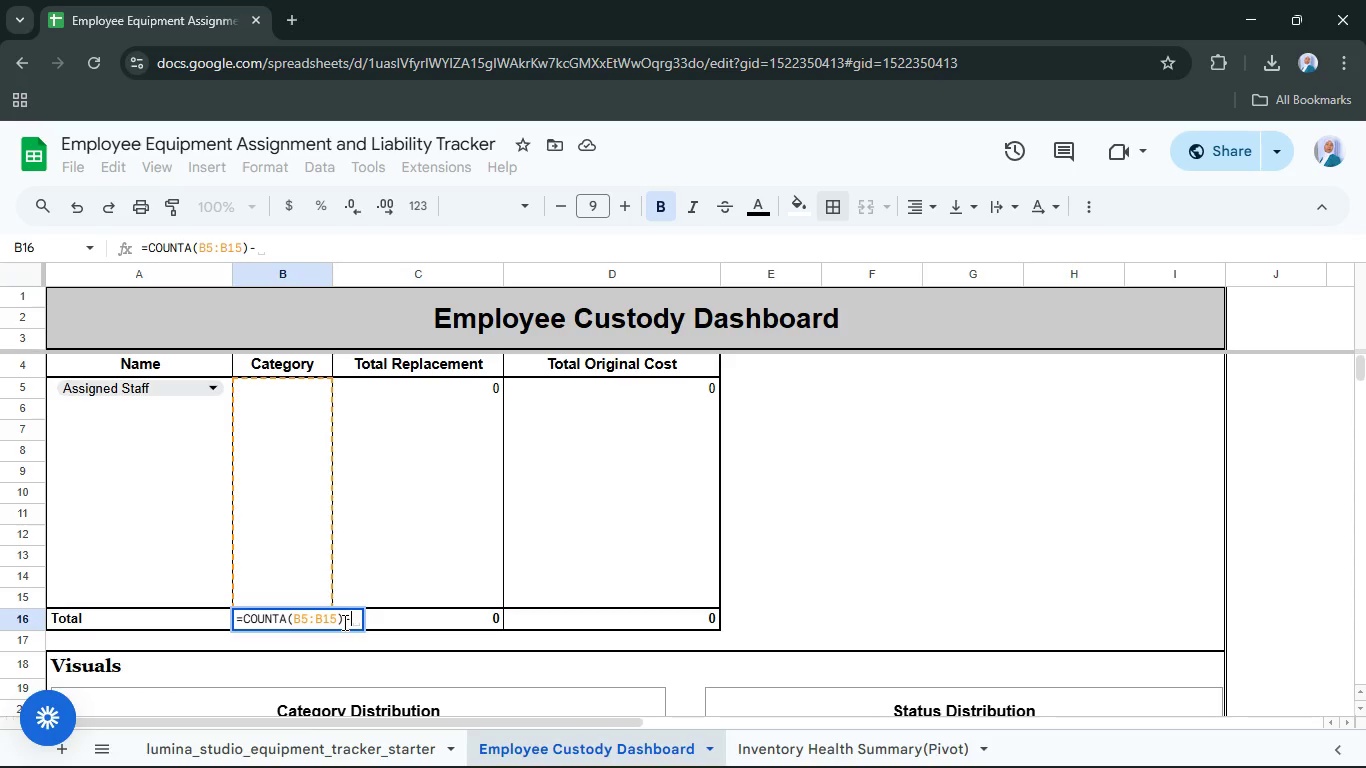 
key(1)
 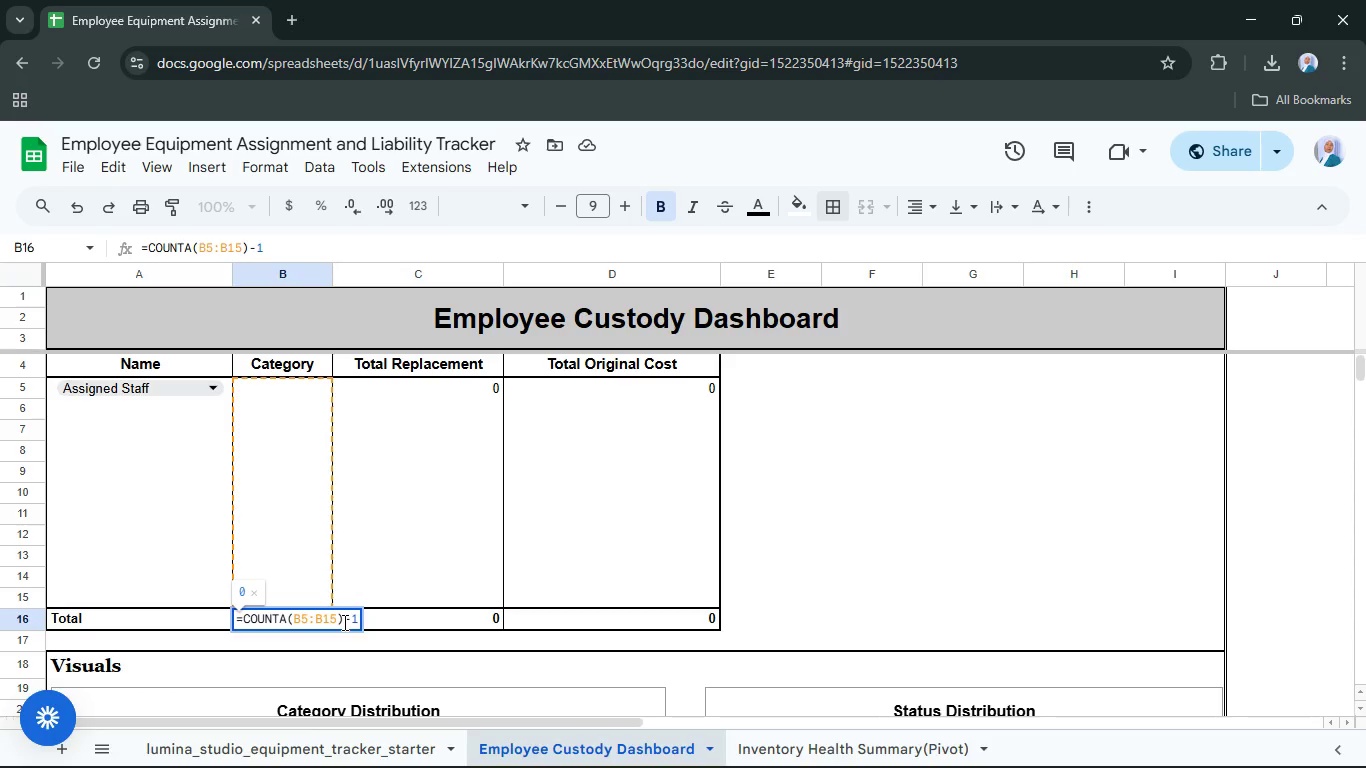 
key(Enter)
 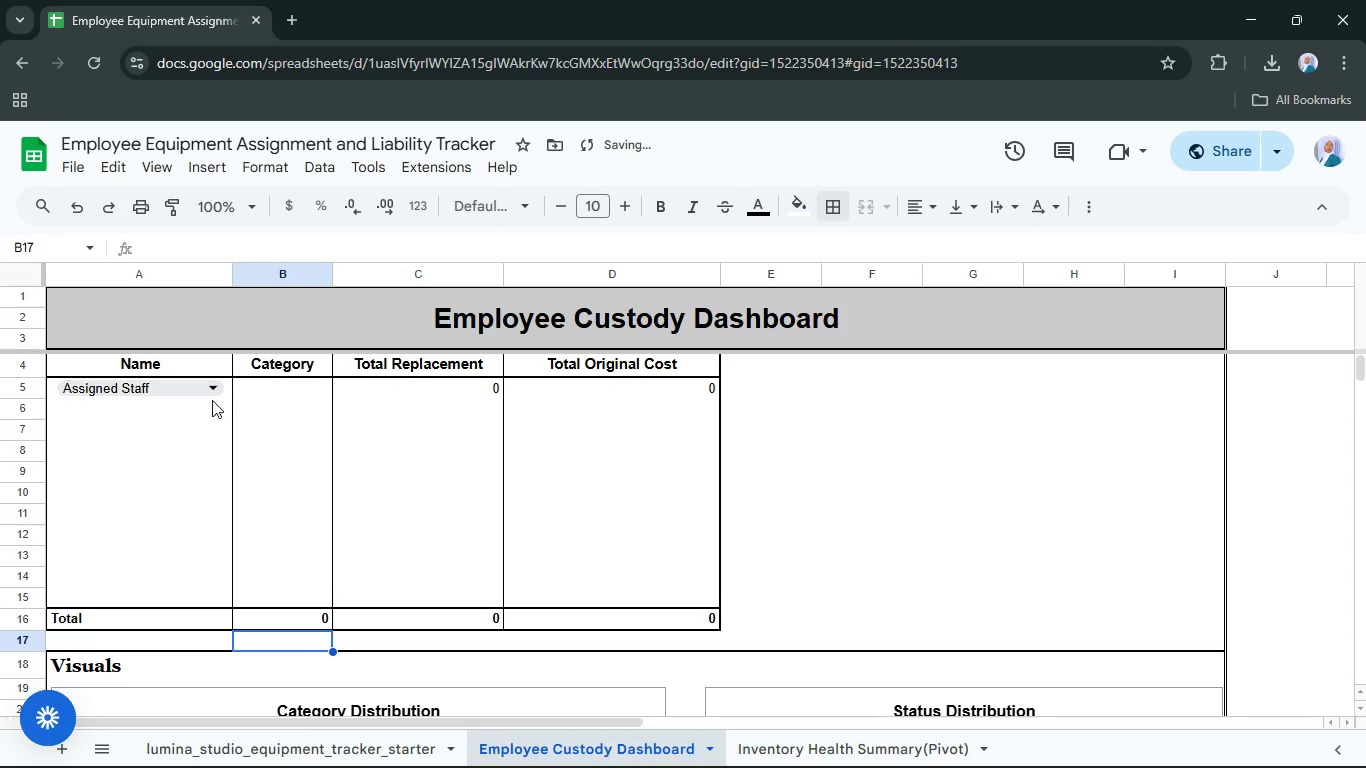 
left_click([216, 398])
 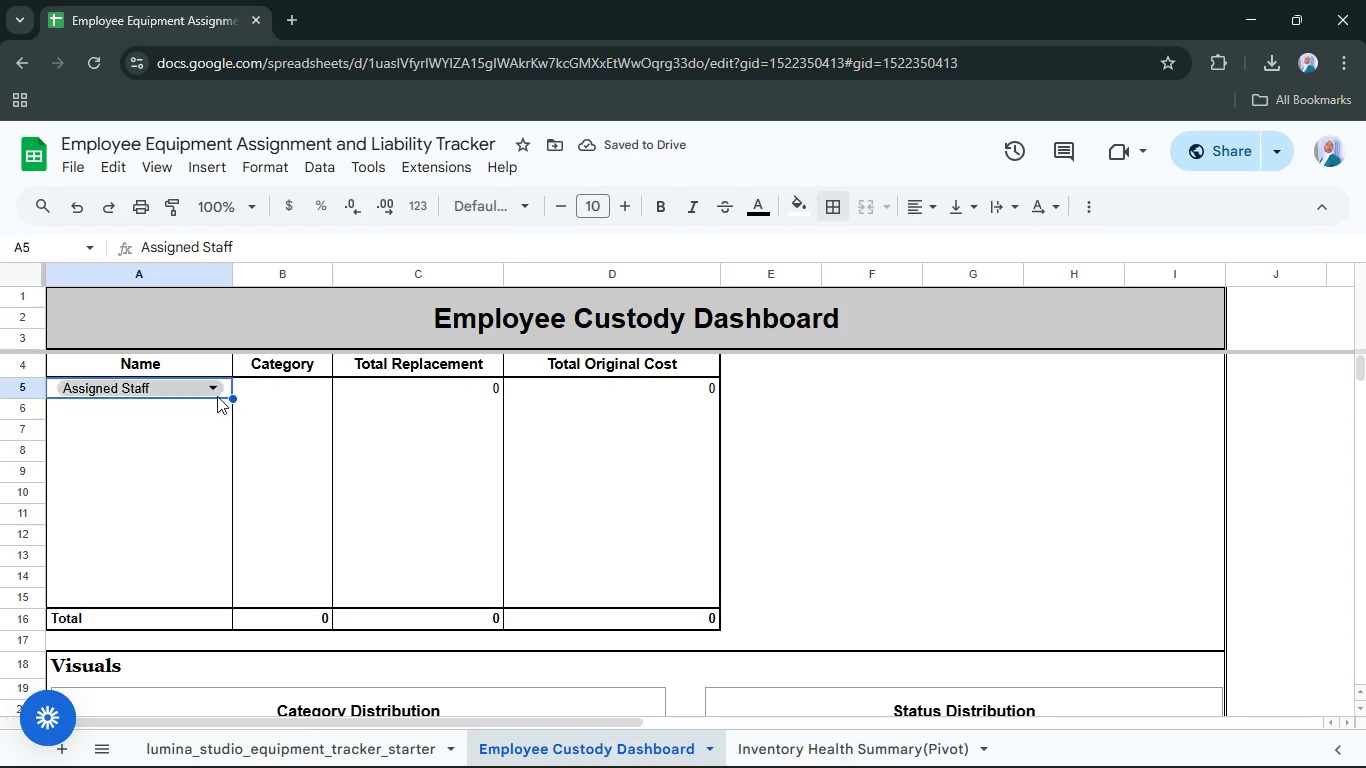 
left_click([218, 394])
 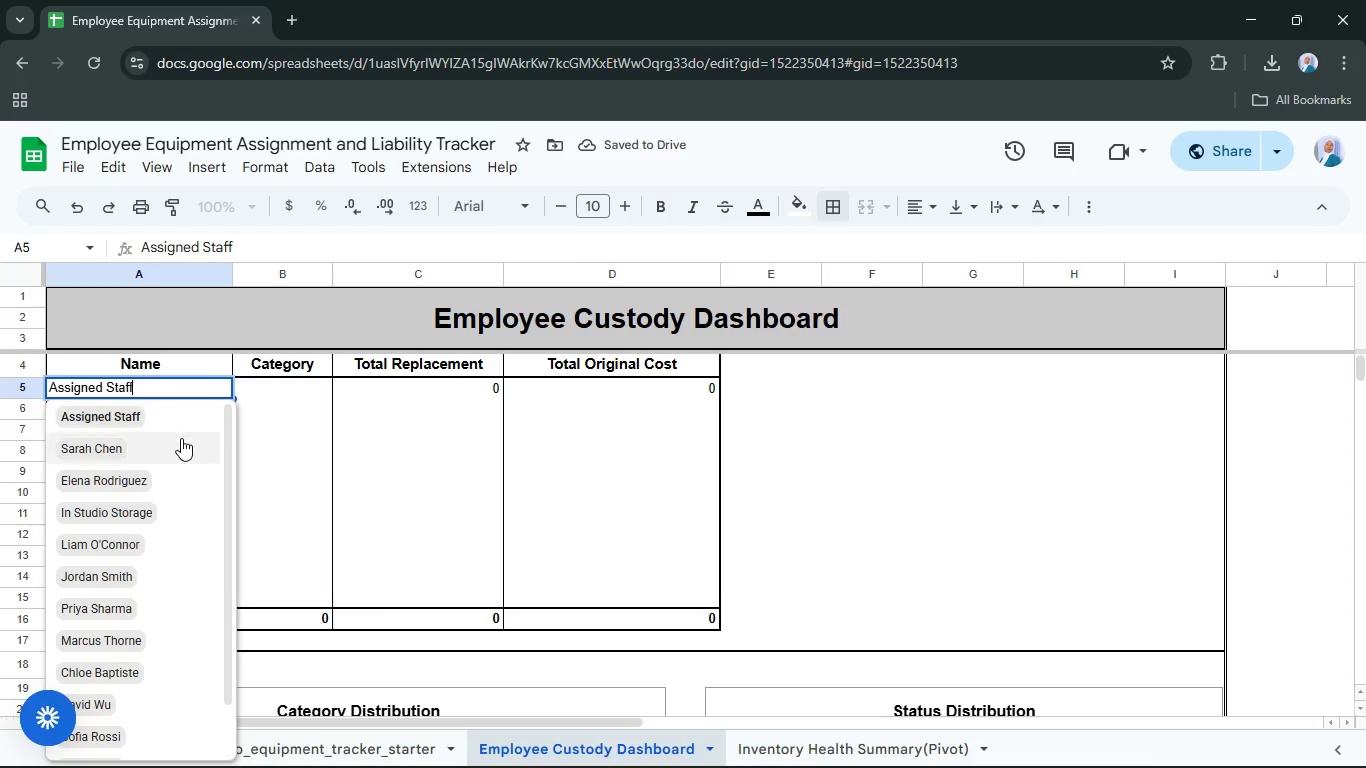 
left_click([179, 438])
 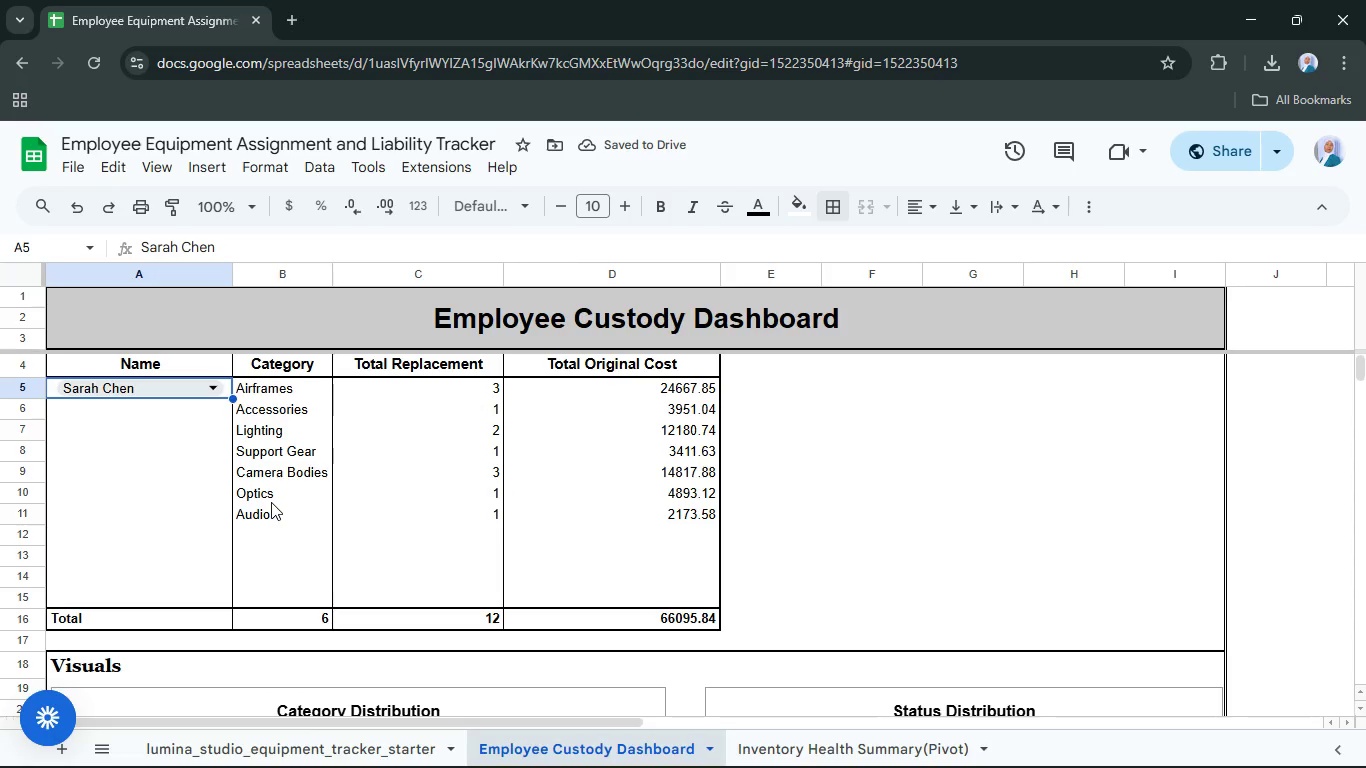 
left_click([294, 618])
 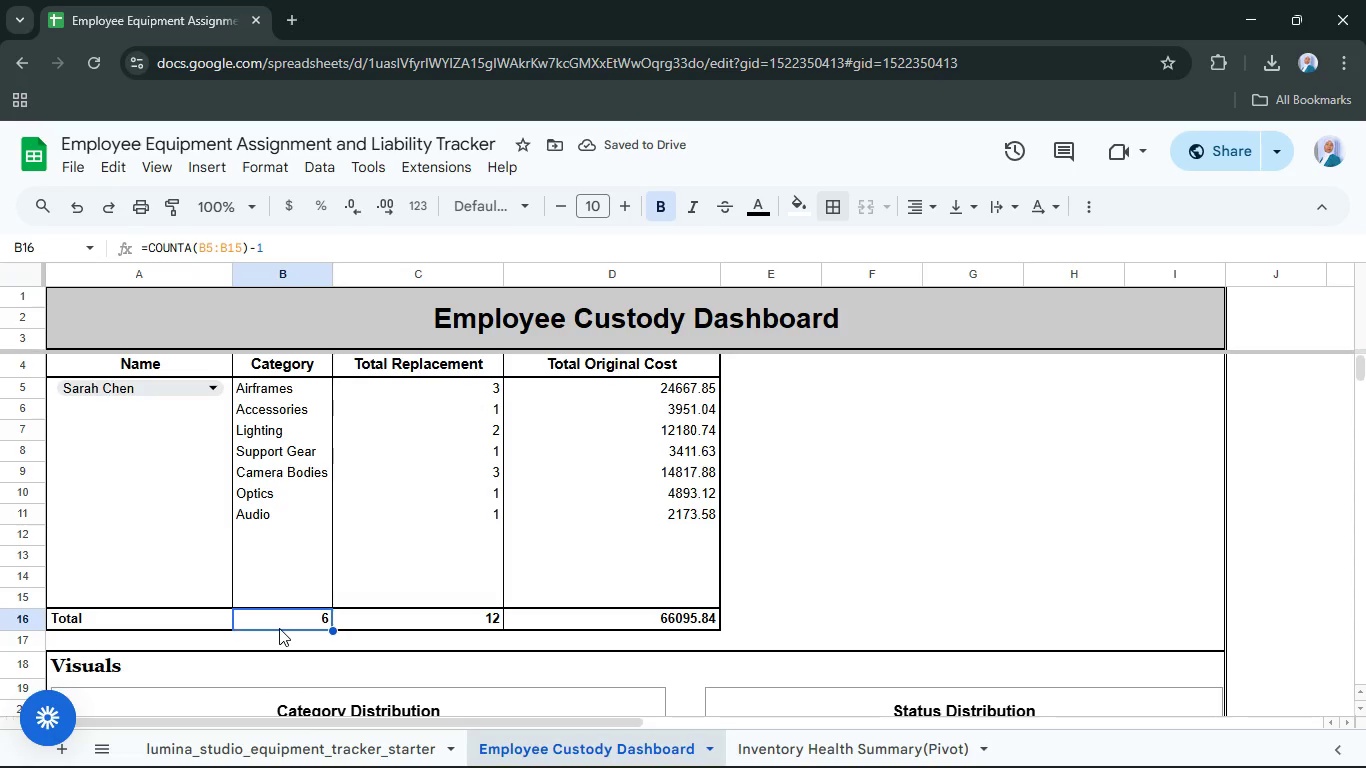 
key(Enter)
 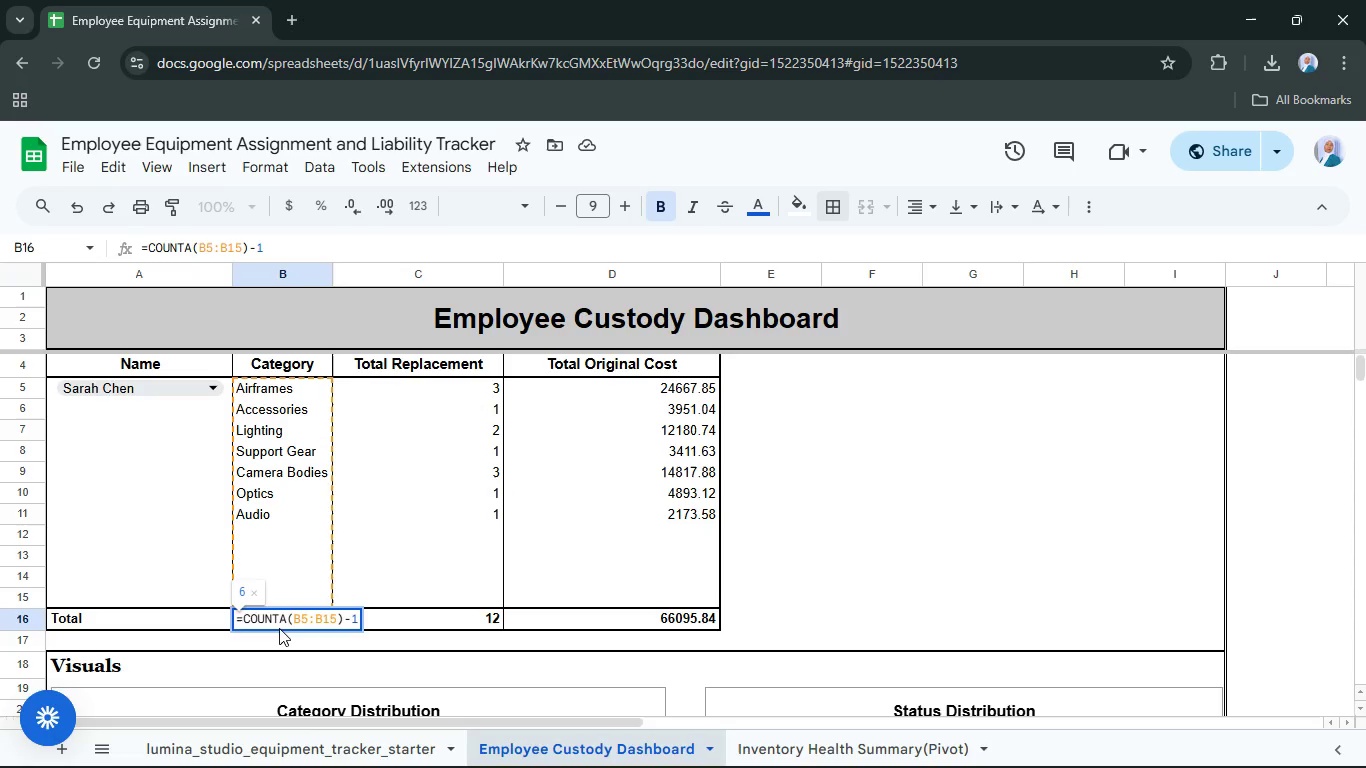 
key(Backspace)
 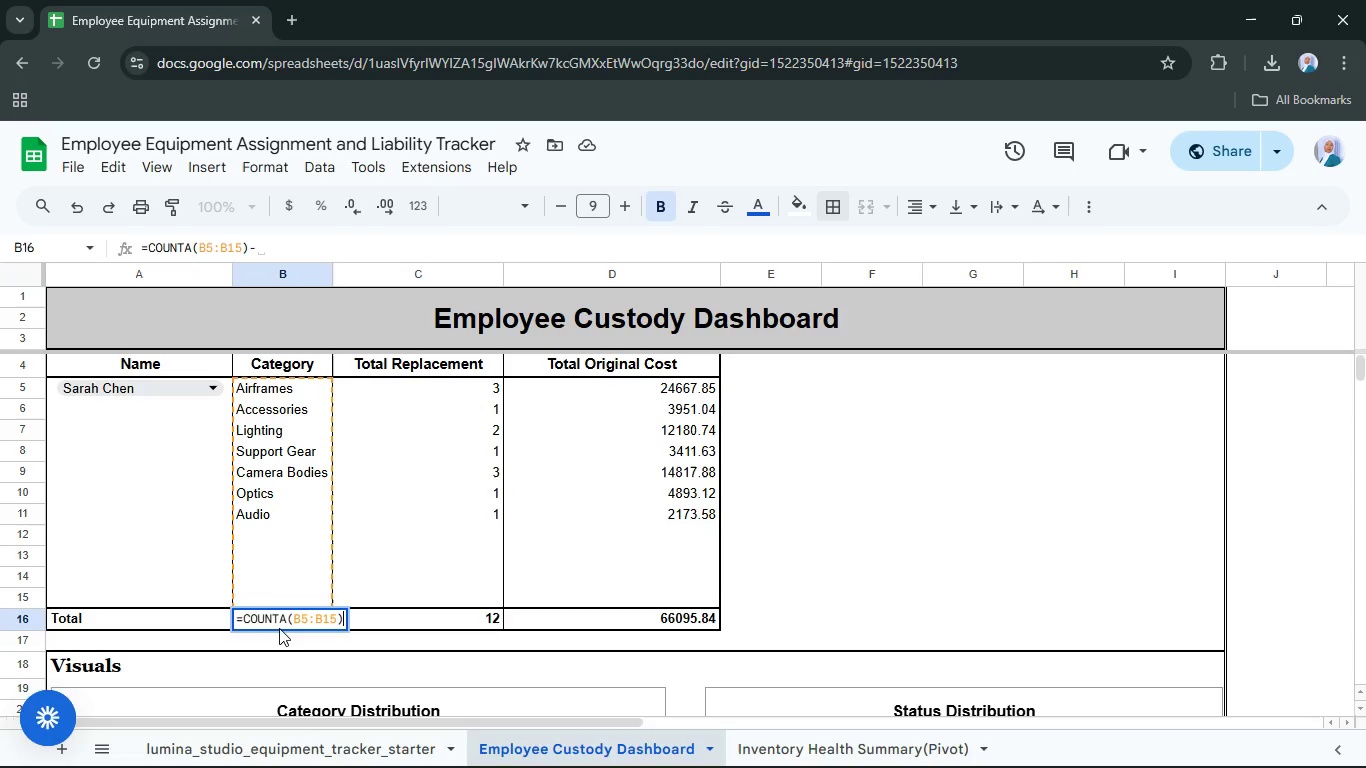 
key(Backspace)
 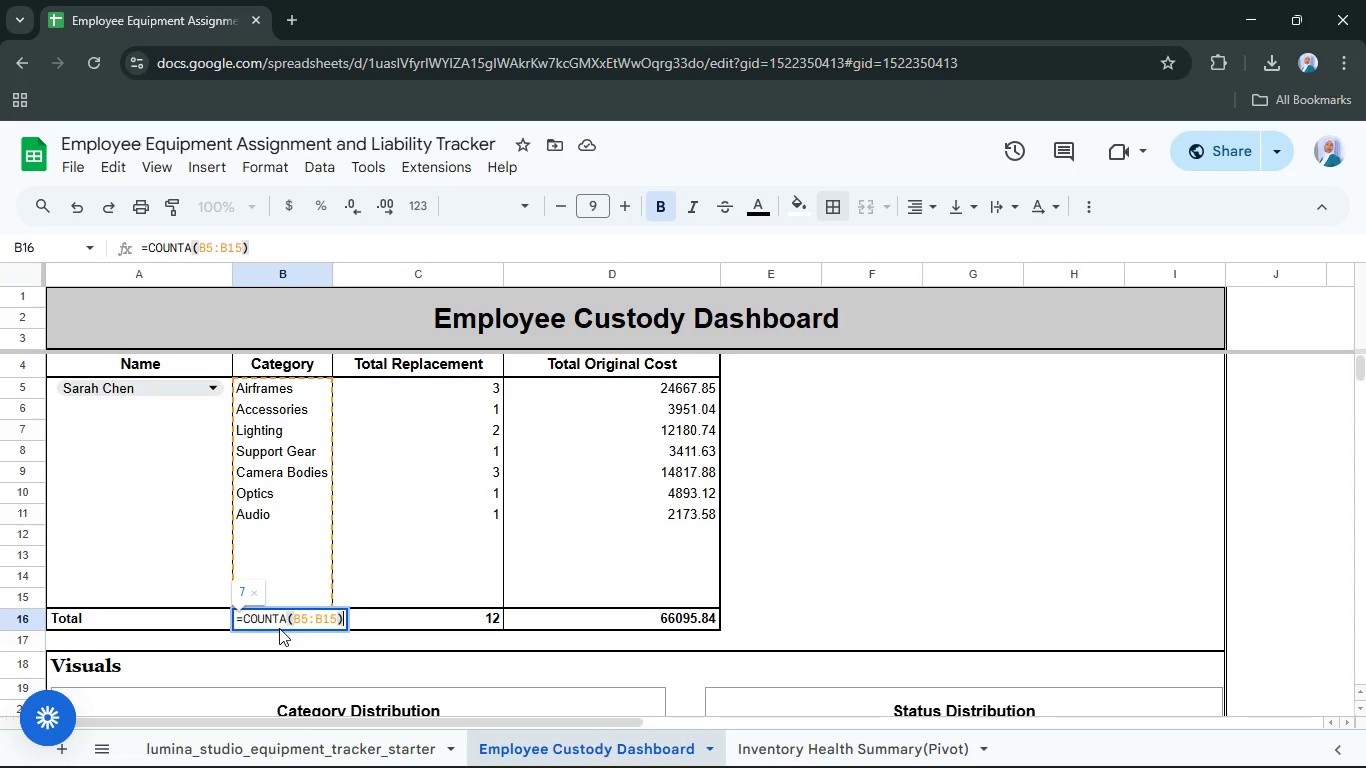 
key(Enter)
 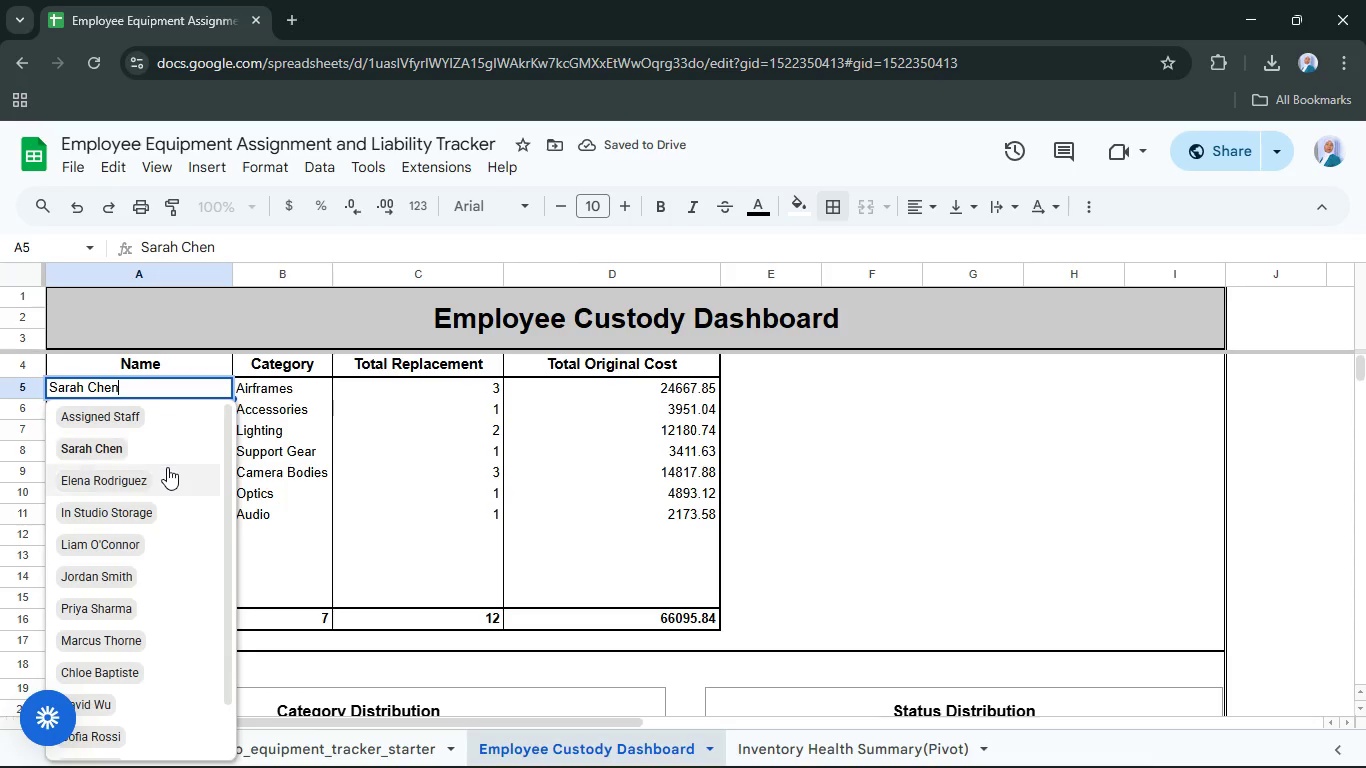 
left_click([169, 424])
 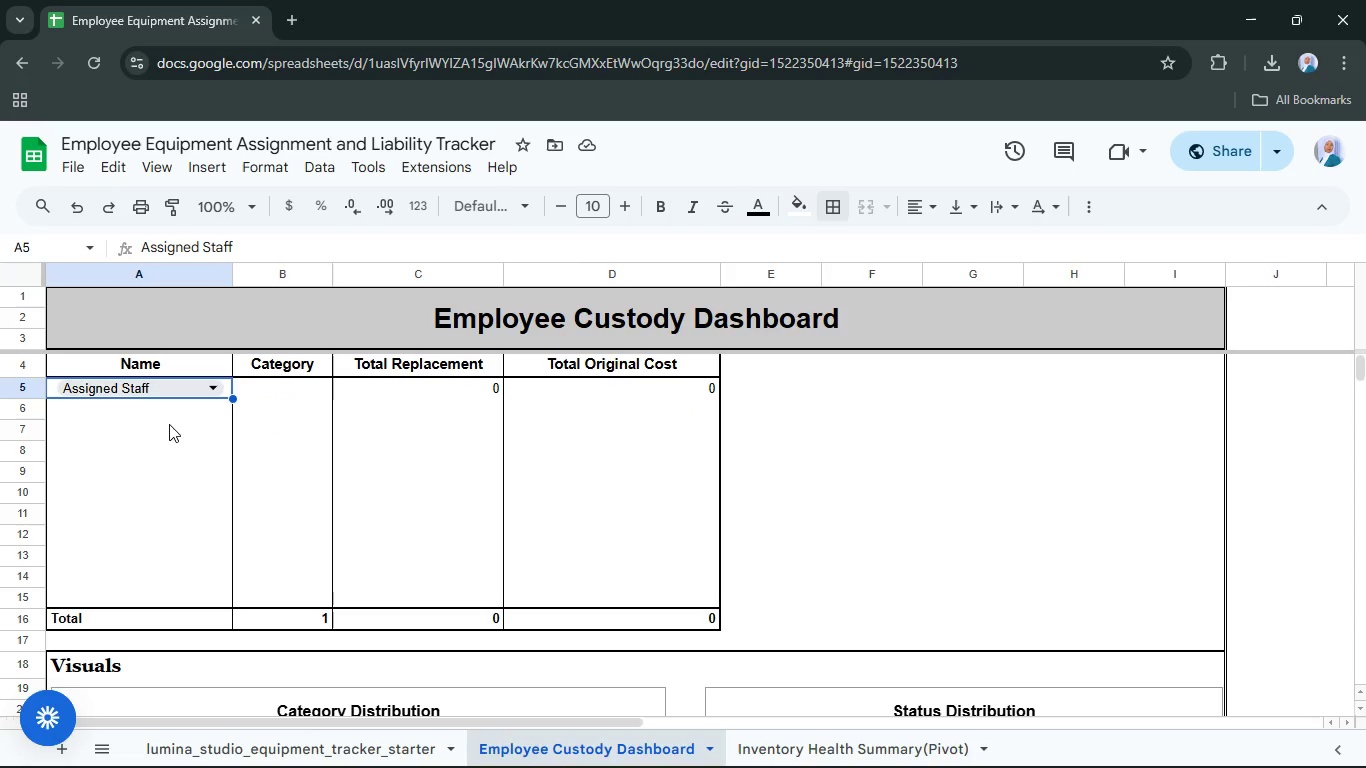 
wait(46.62)
 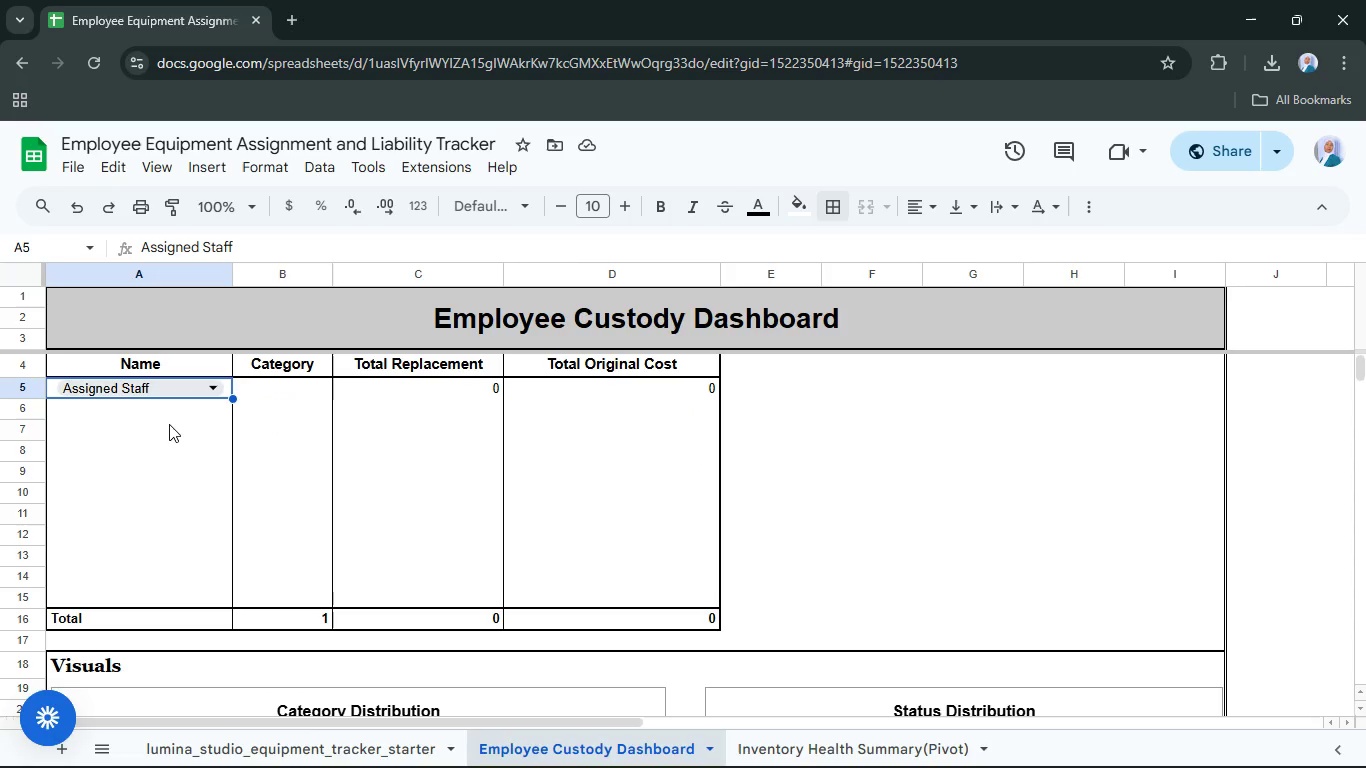 
left_click([300, 622])
 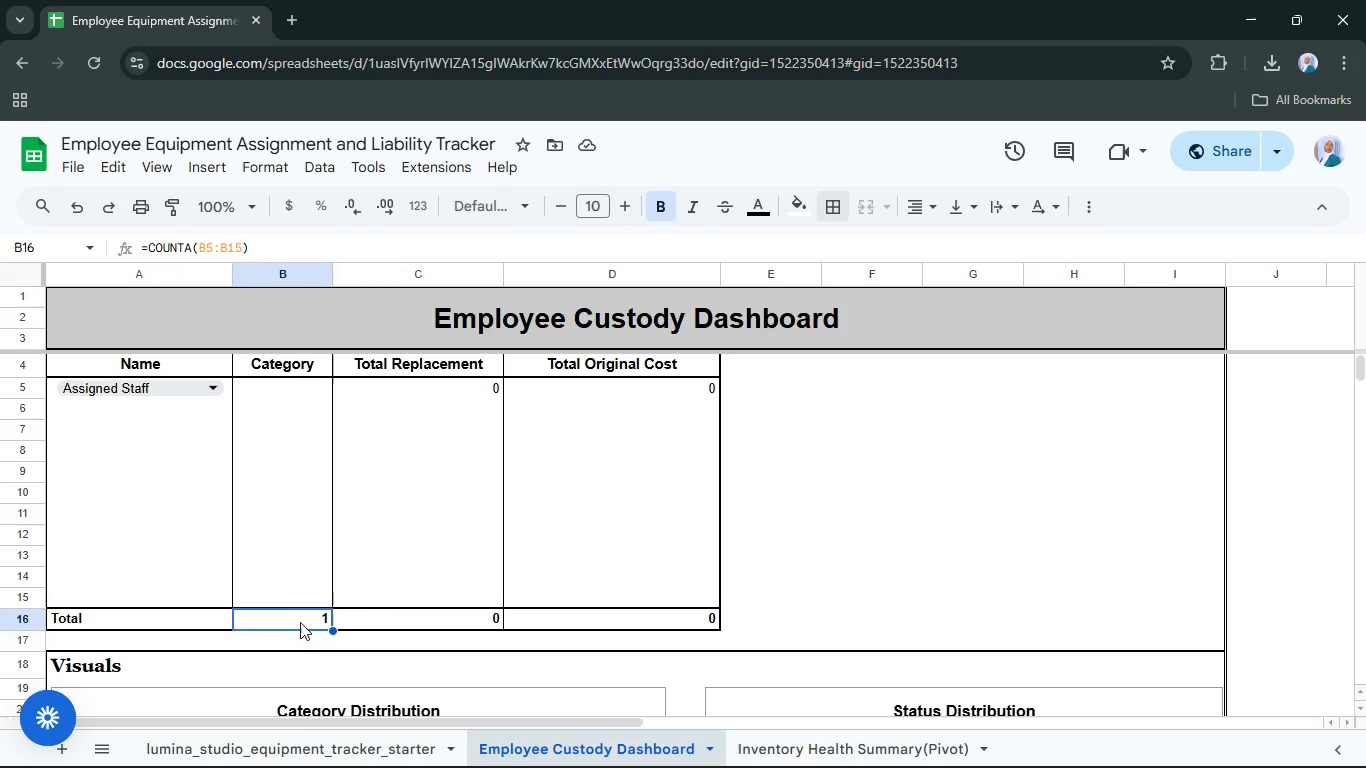 
double_click([300, 622])
 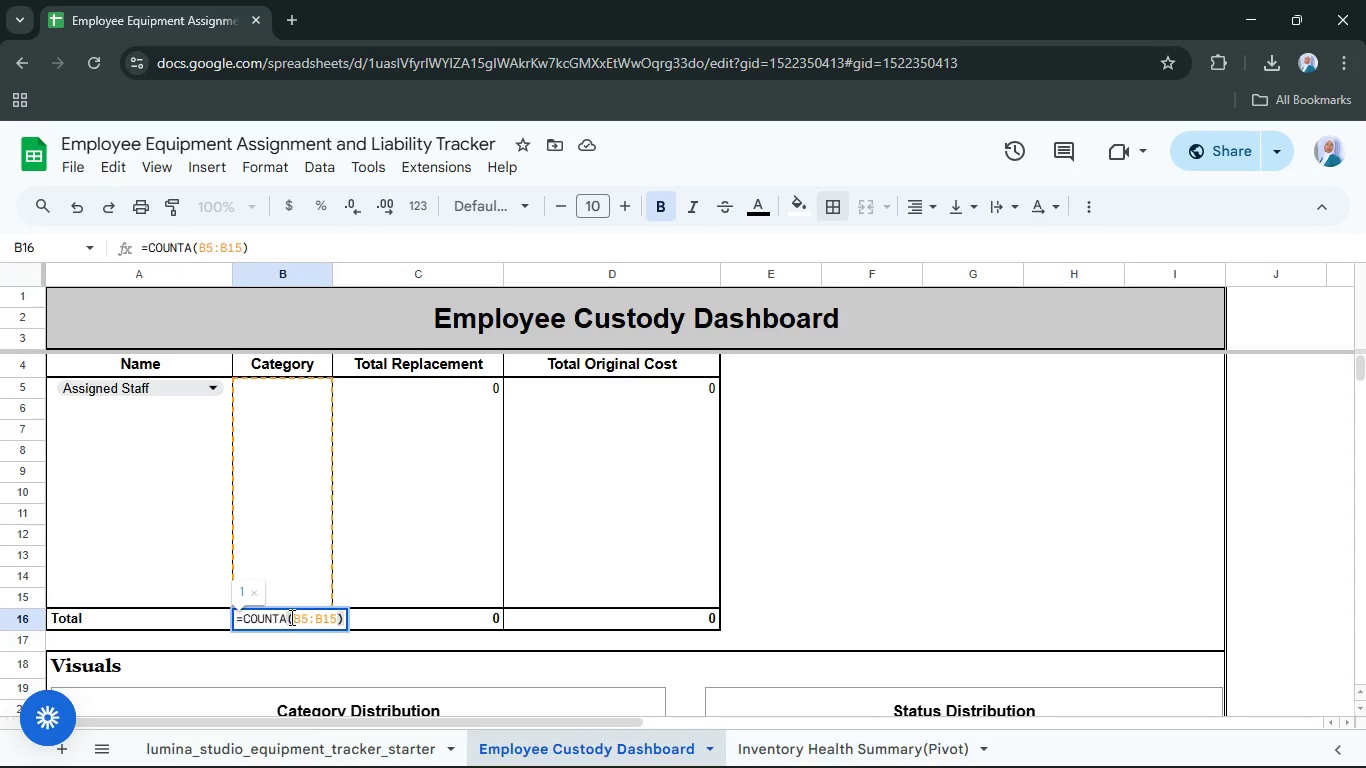 
left_click([287, 617])
 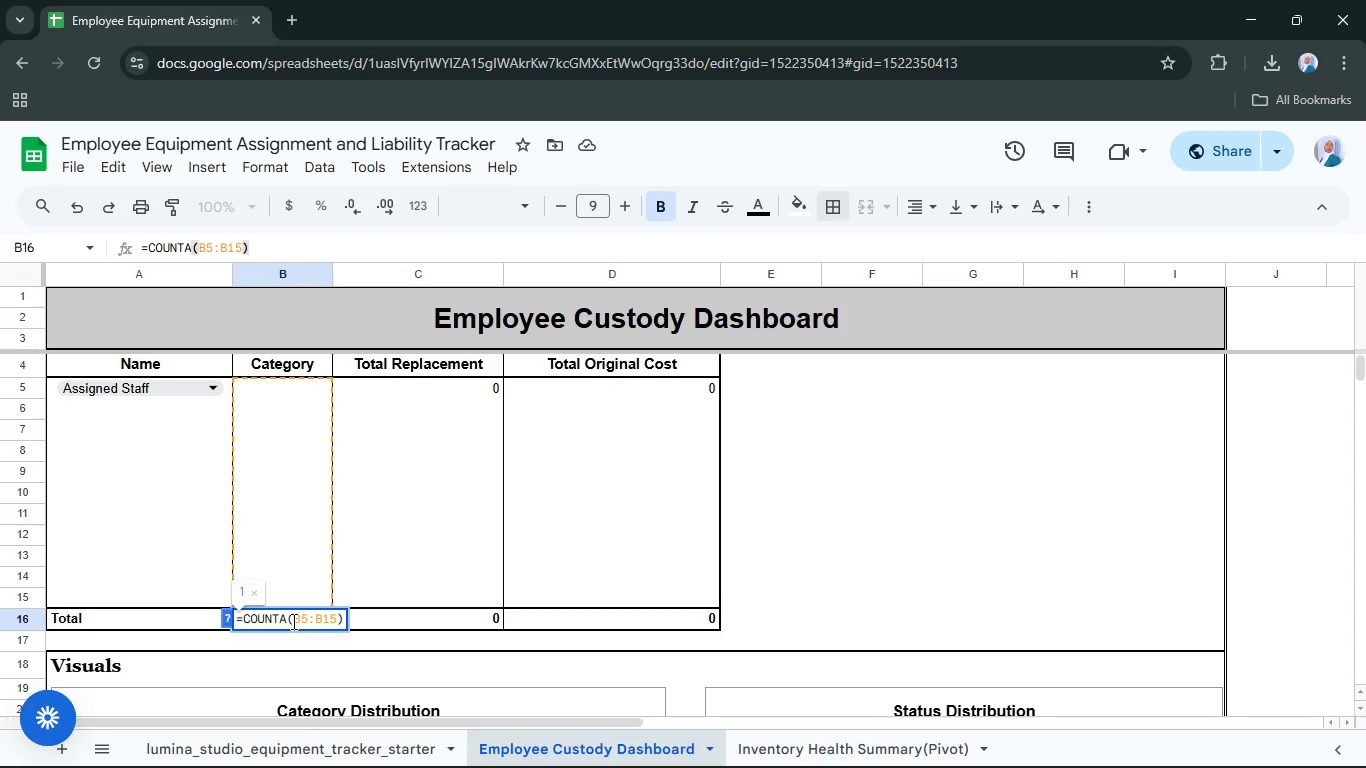 
key(Backspace)
type(IF)
 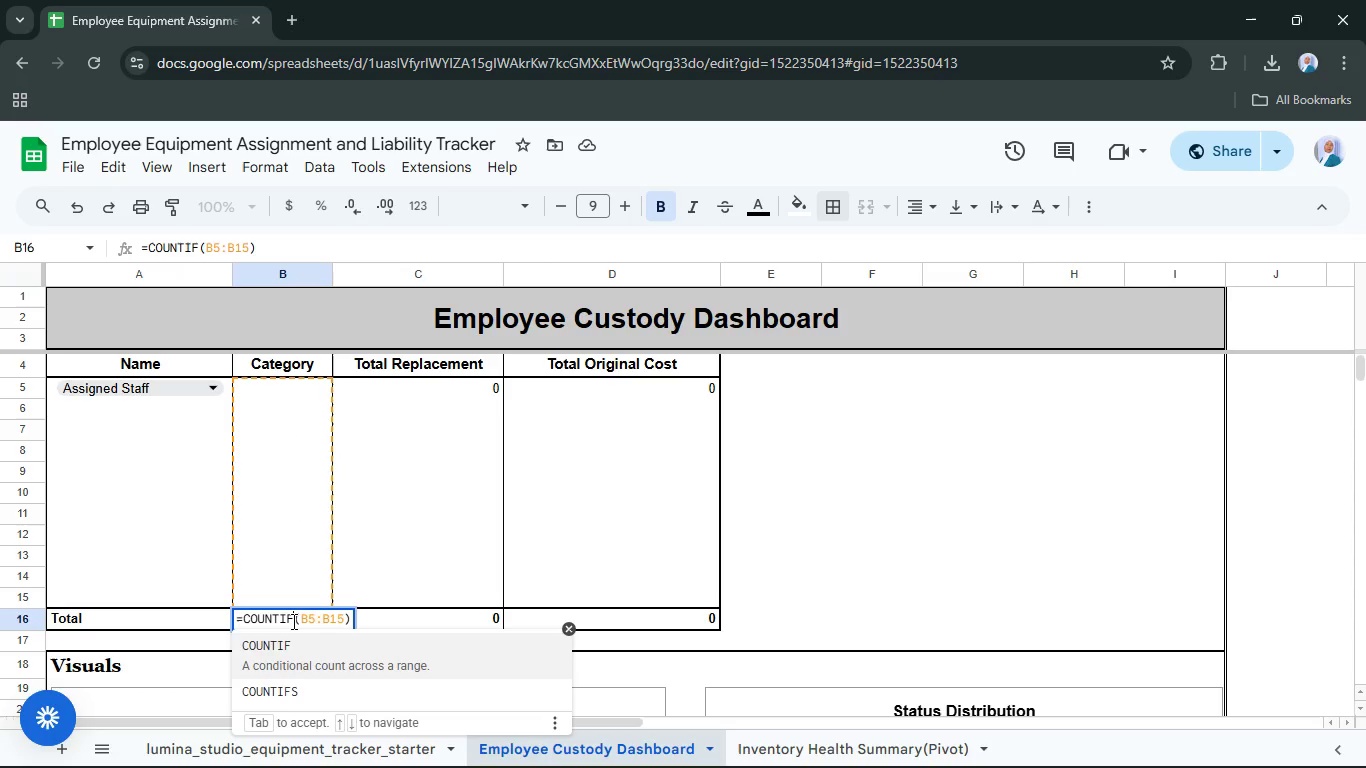 
left_click([343, 618])
 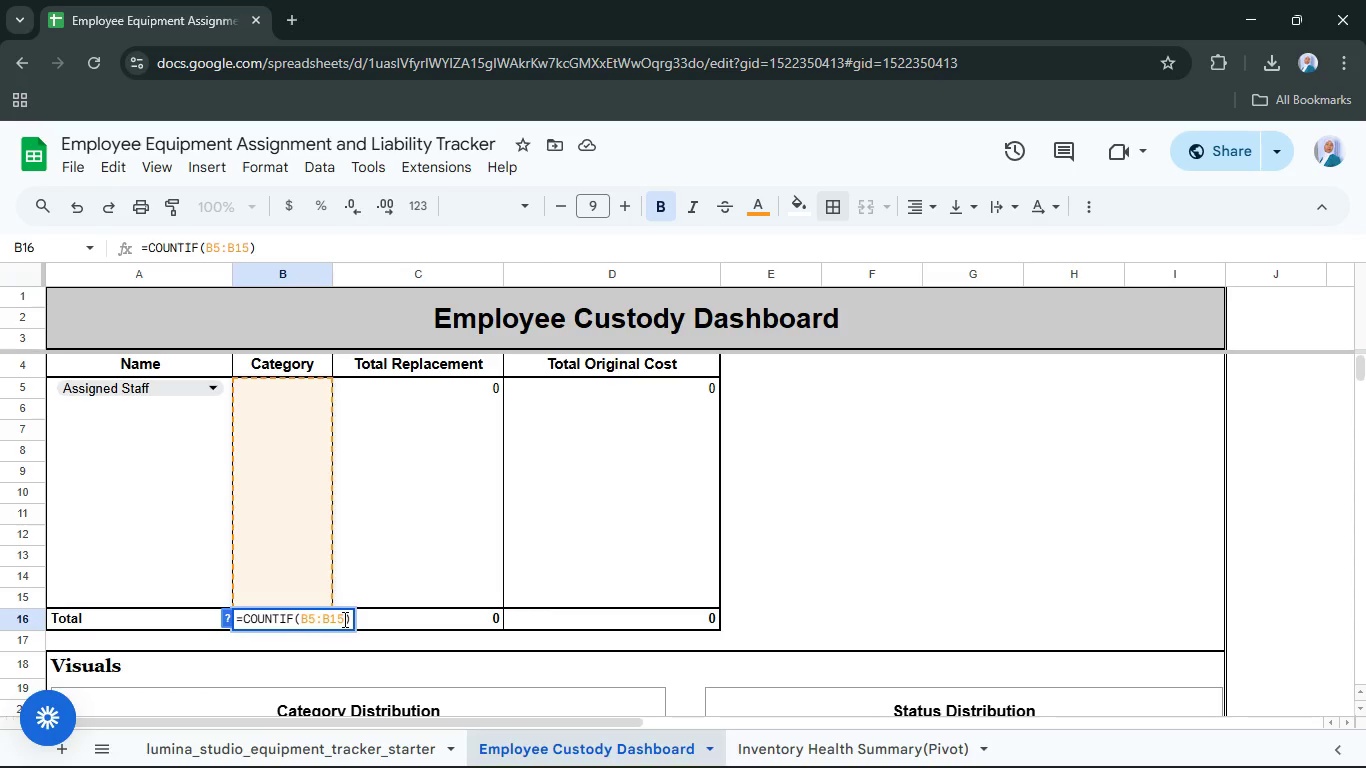 
key(Comma)
 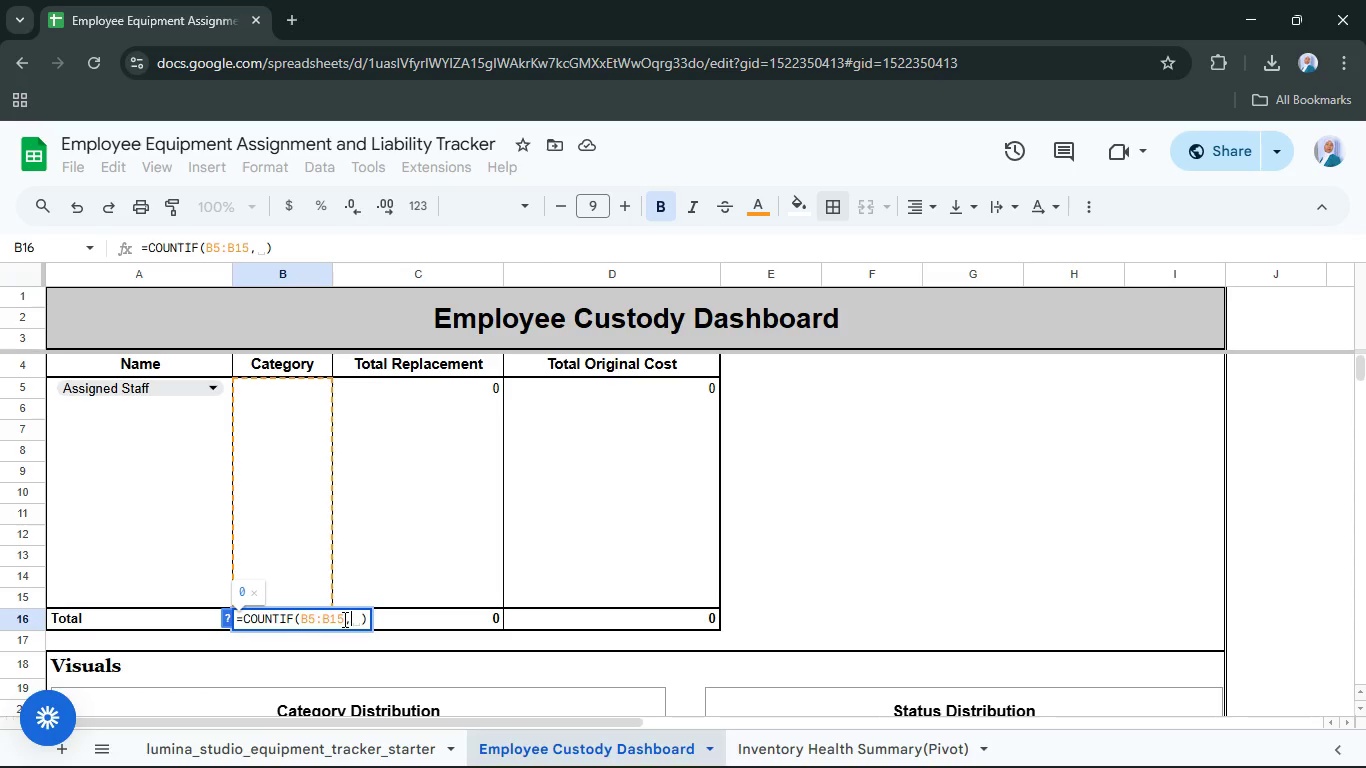 
key(Shift+Quote)
 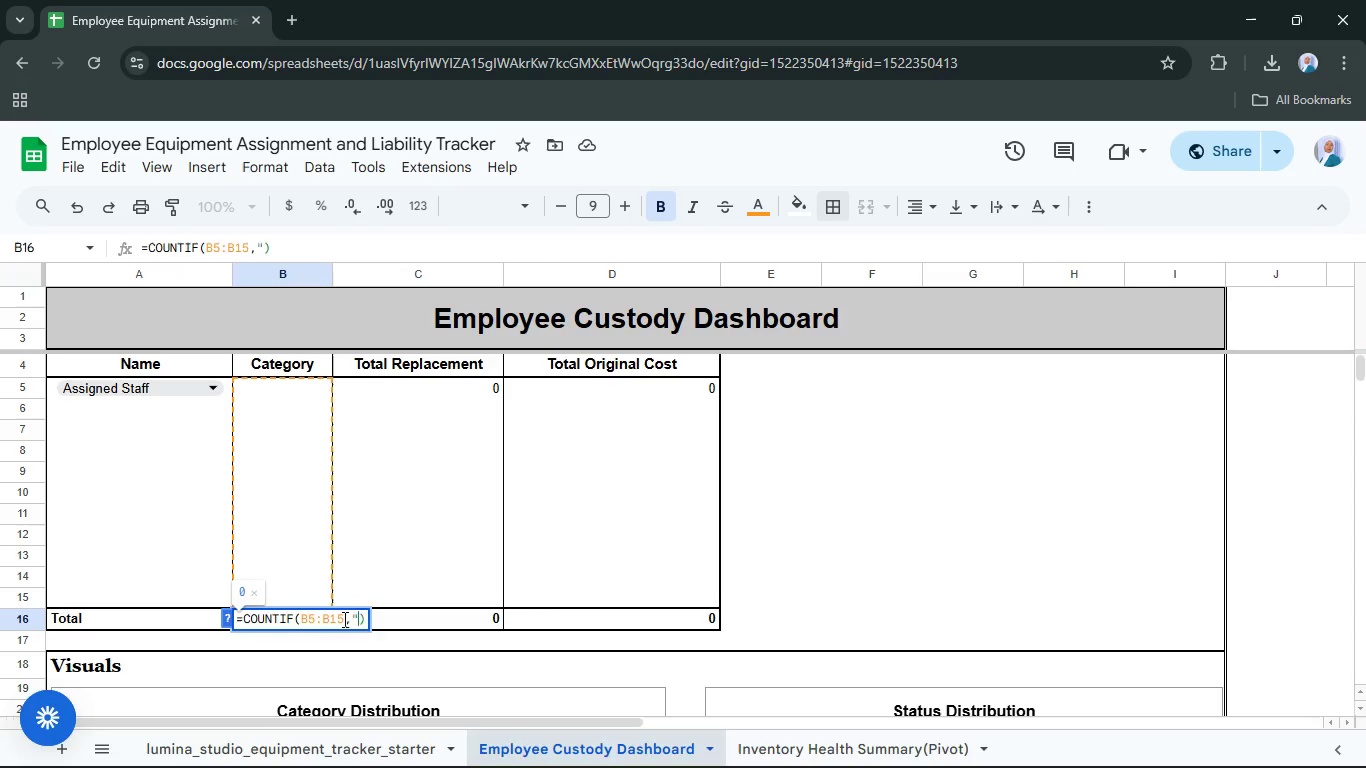 
key(Shift+Quote)
 